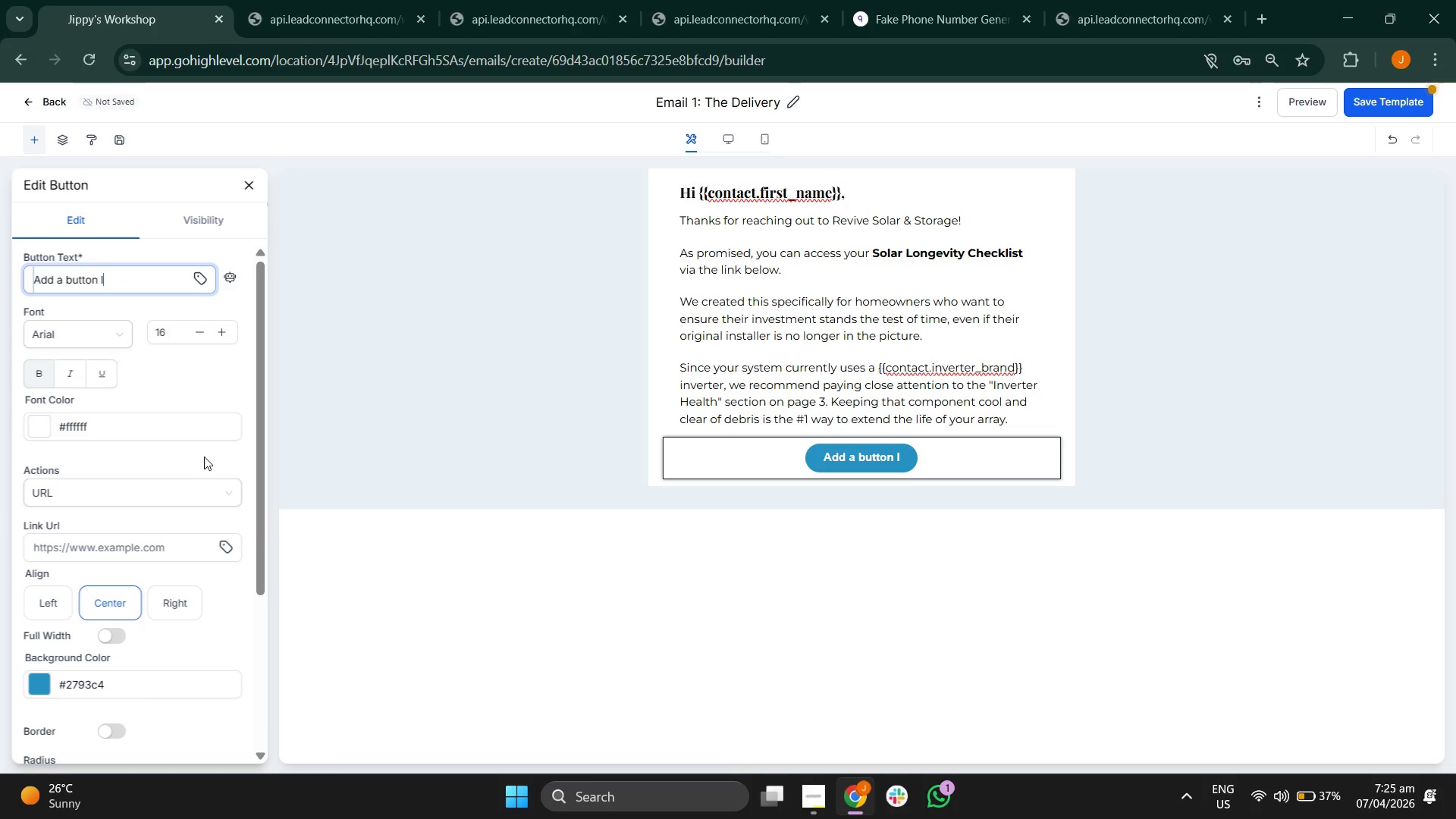 
key(Backspace)
 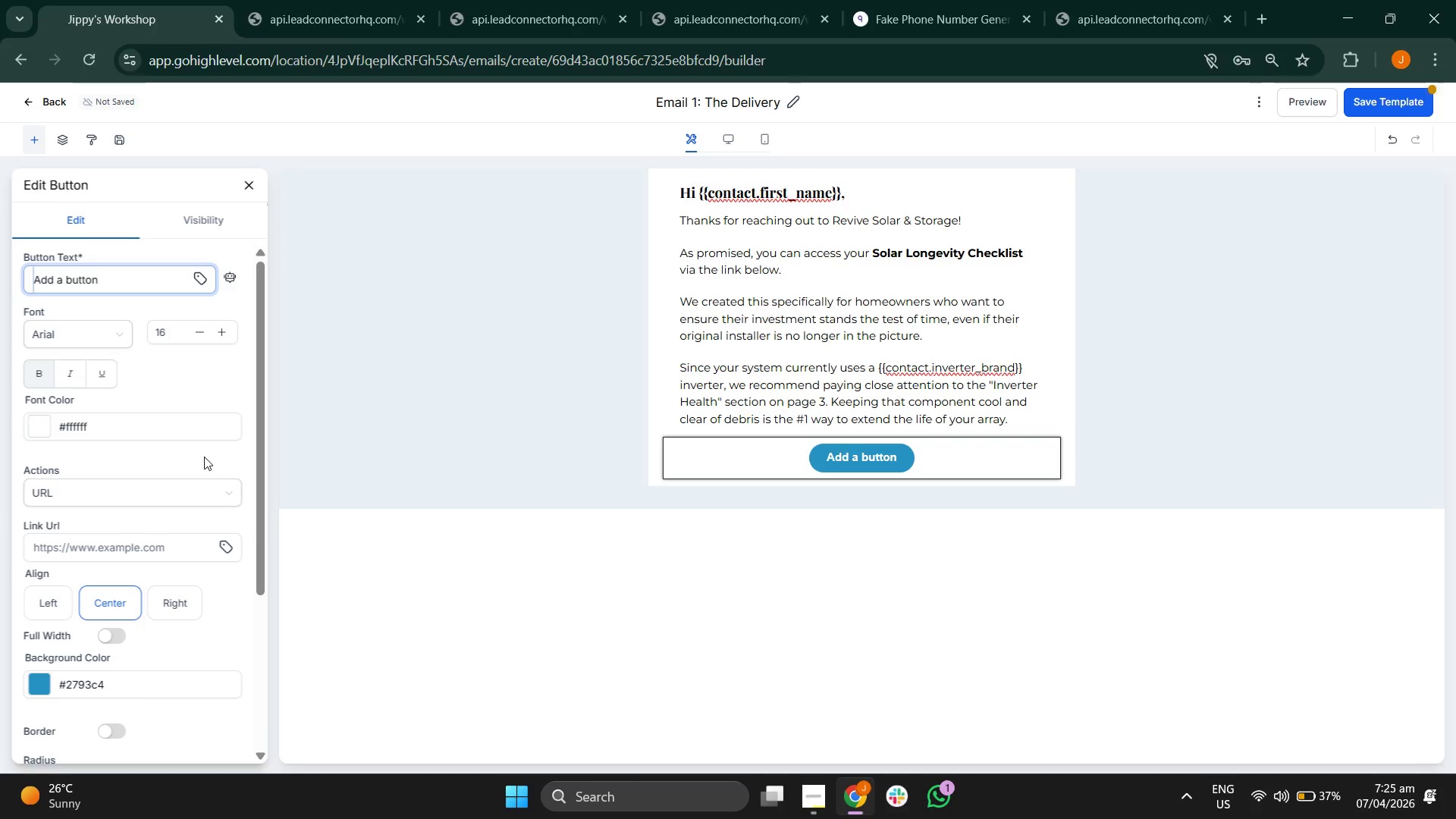 
key(Backspace)
 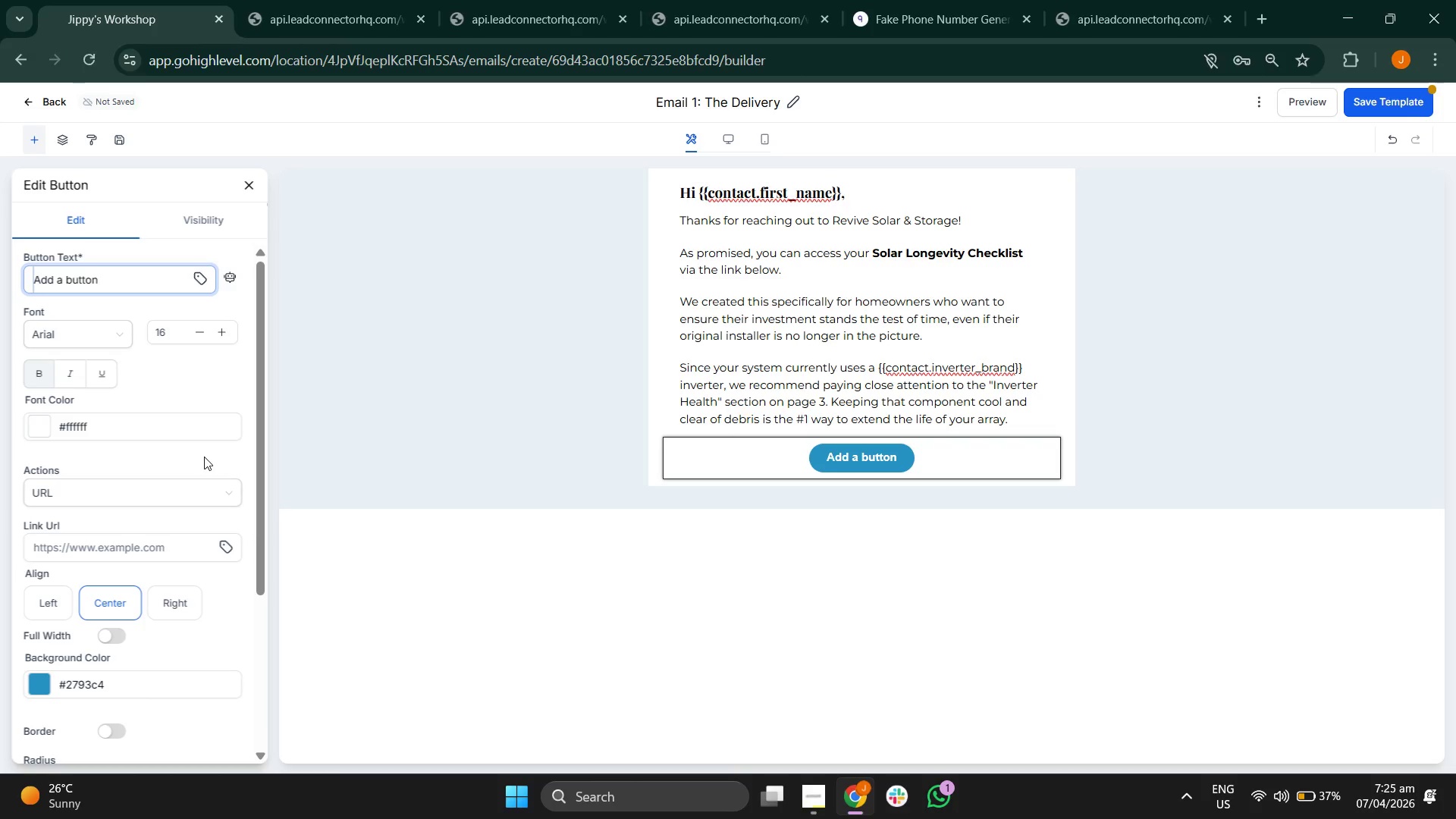 
key(Backspace)
 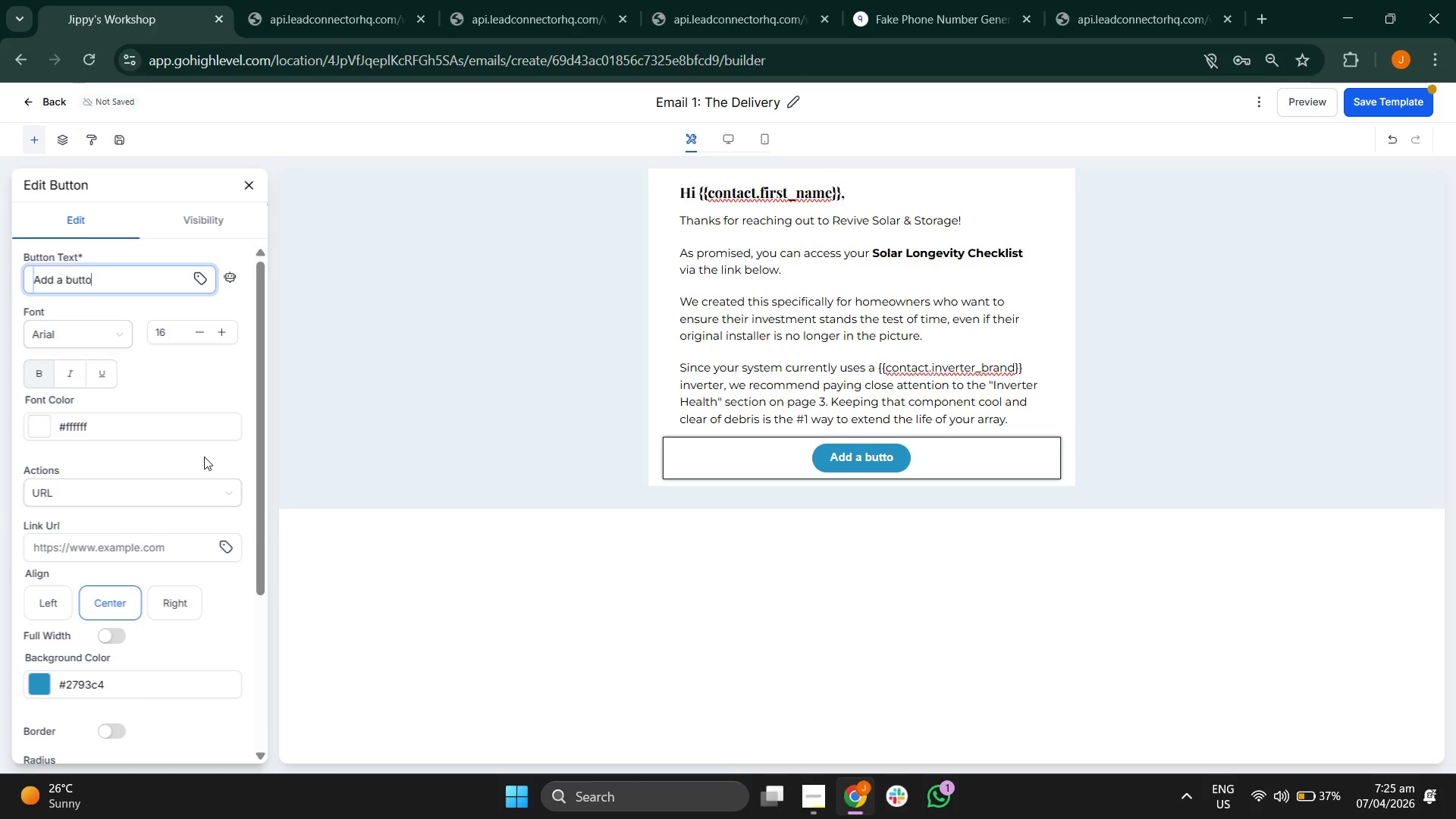 
key(Backspace)
 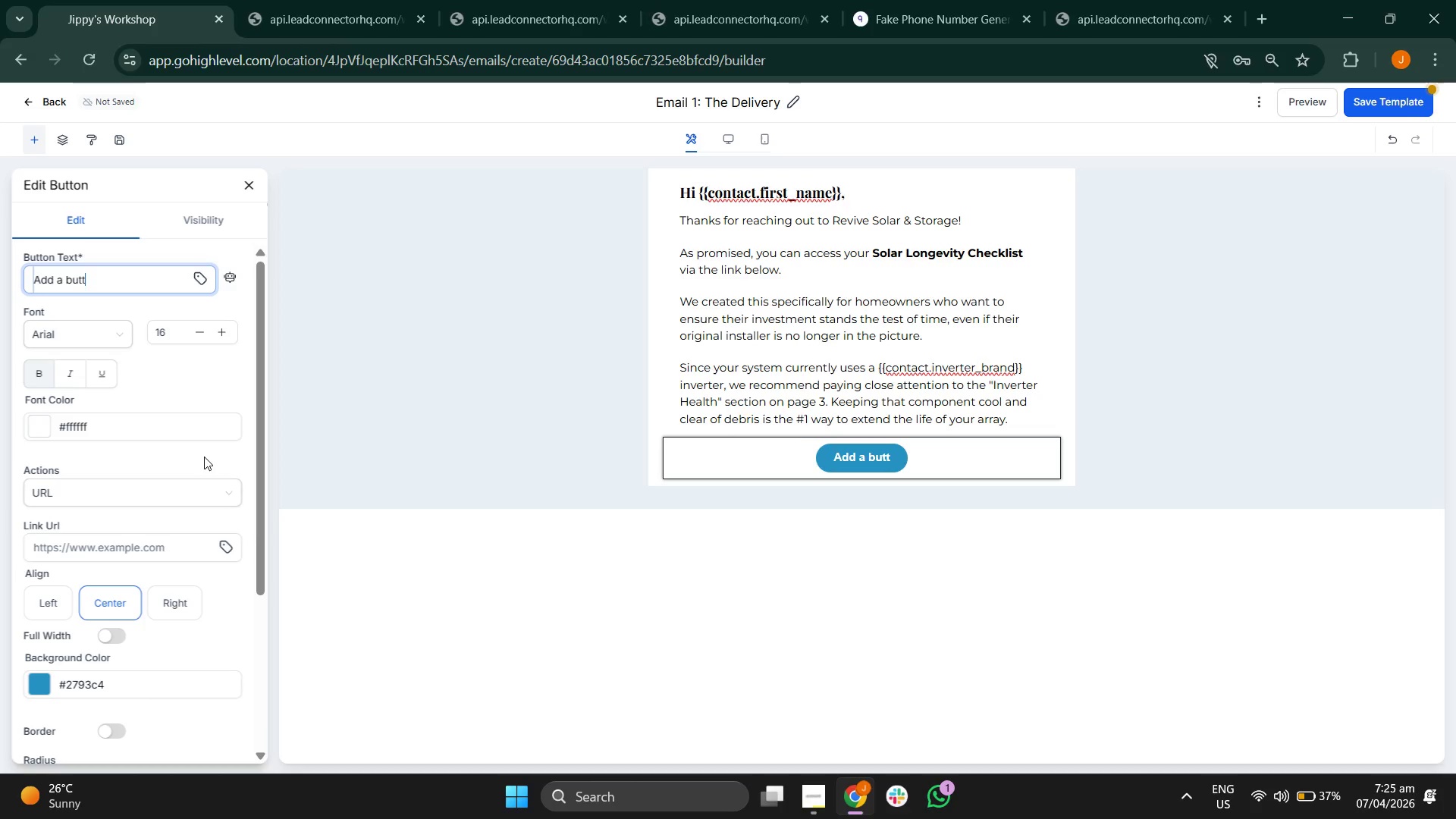 
key(Backspace)
 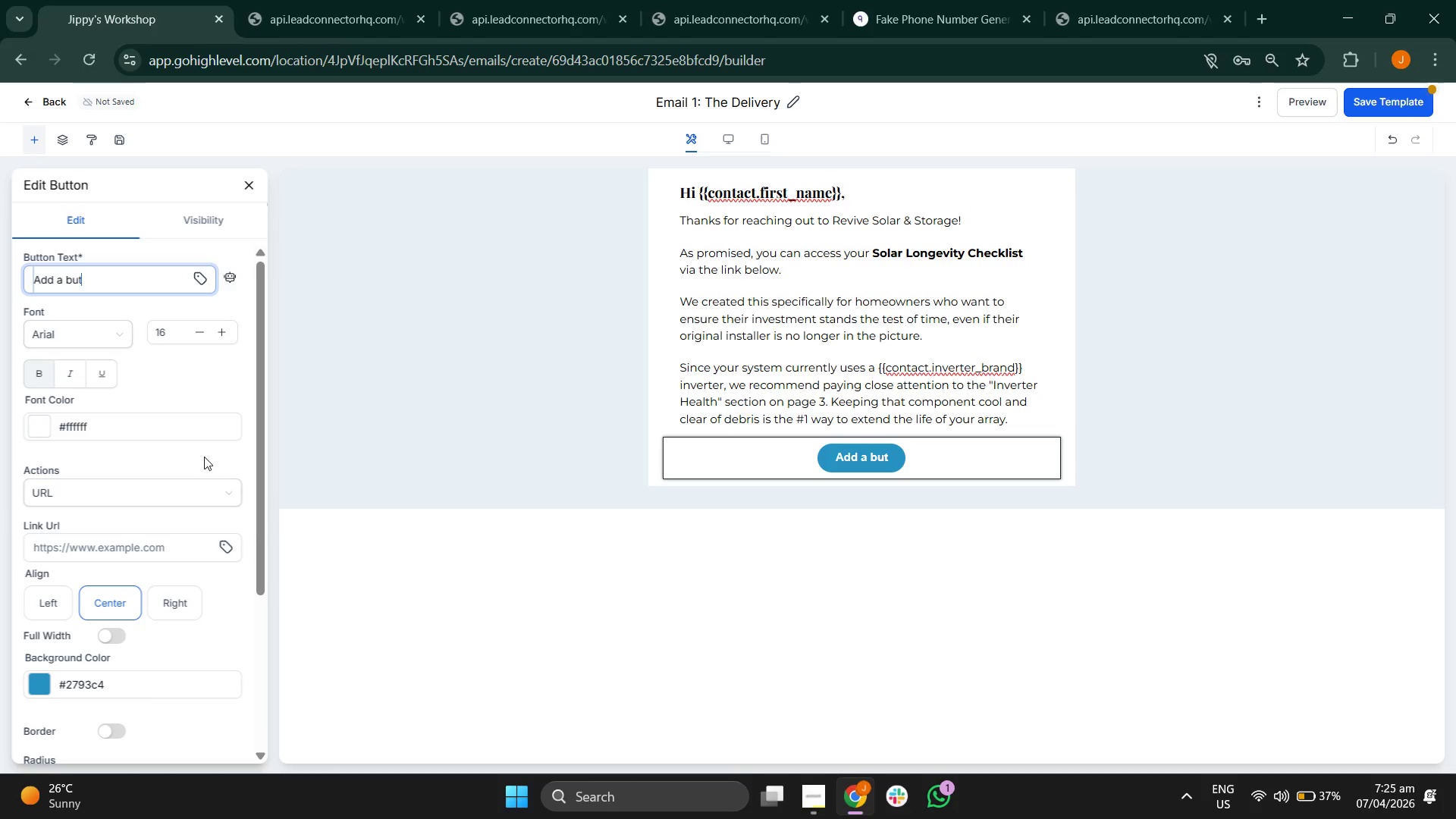 
key(Backspace)
 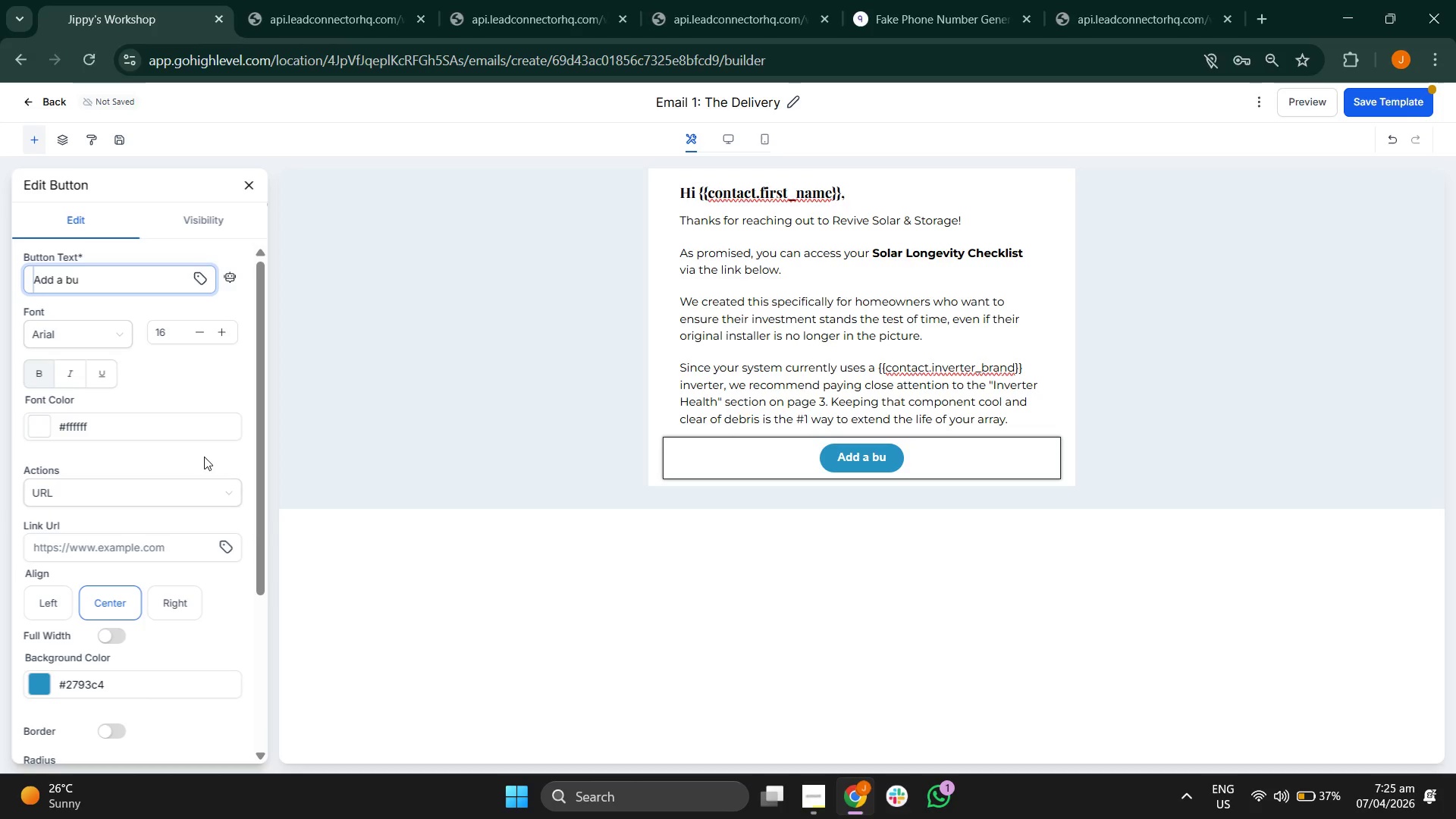 
key(Backspace)
 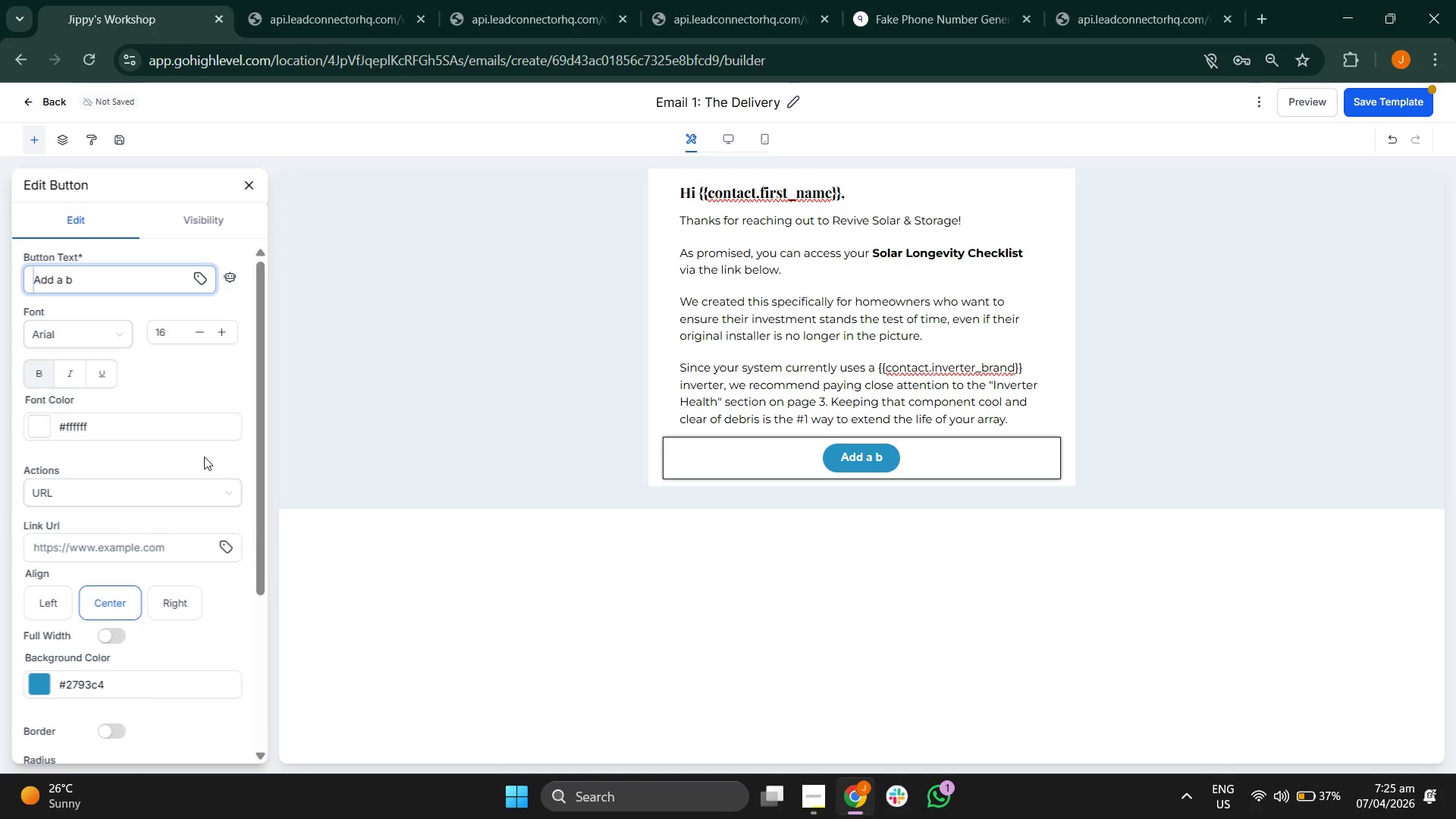 
key(Backspace)
 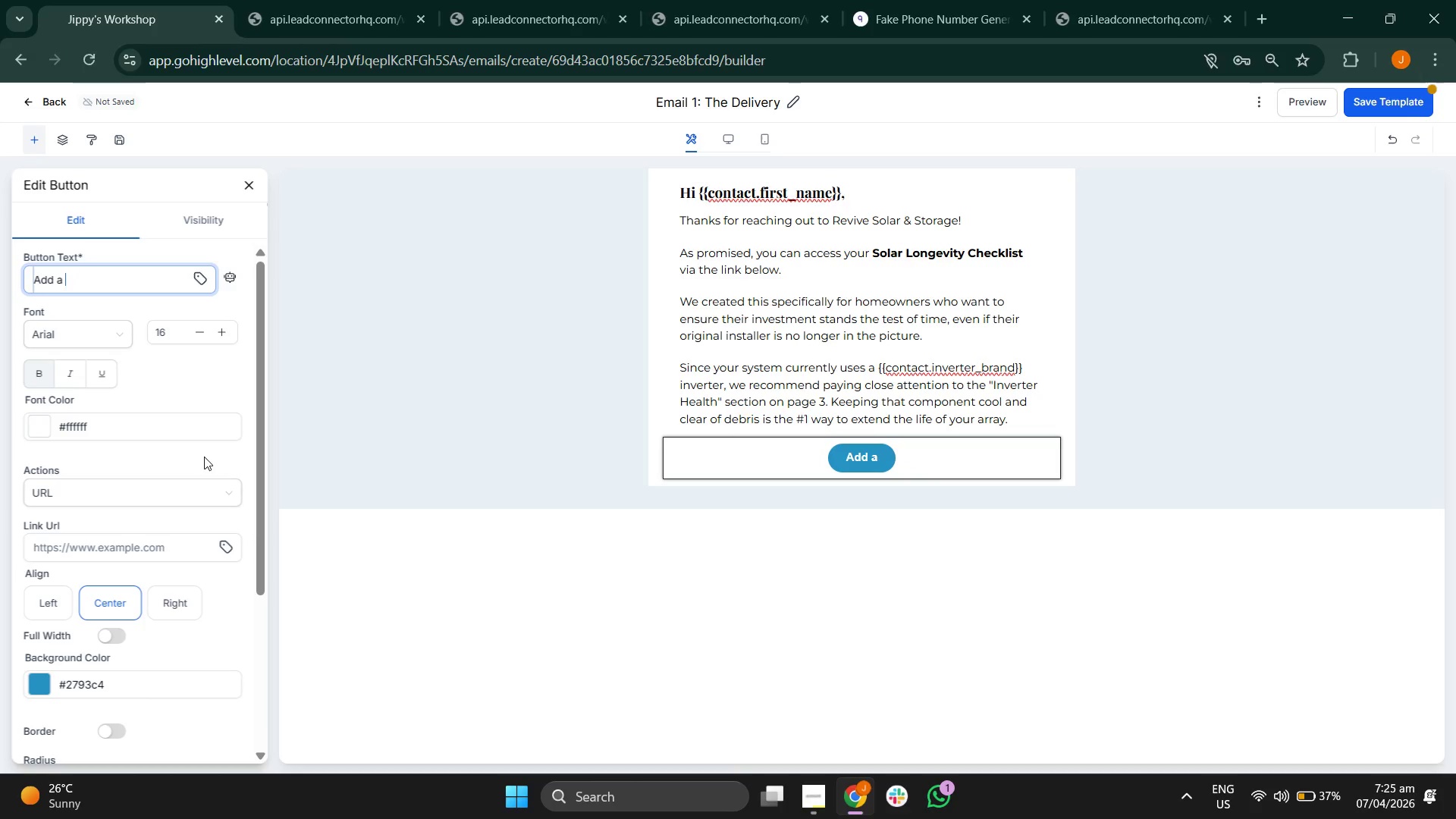 
key(Backspace)
 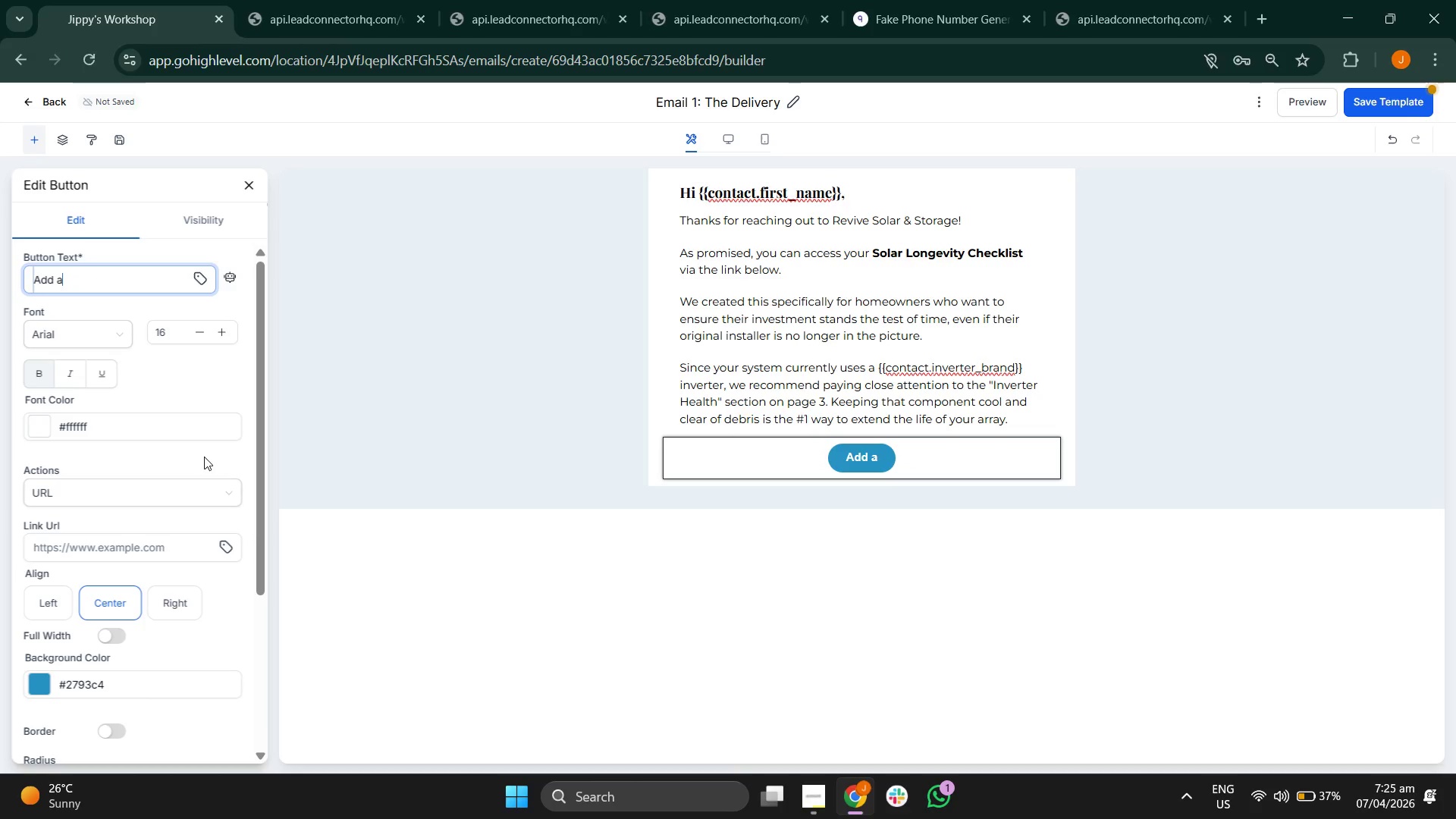 
key(Backspace)
 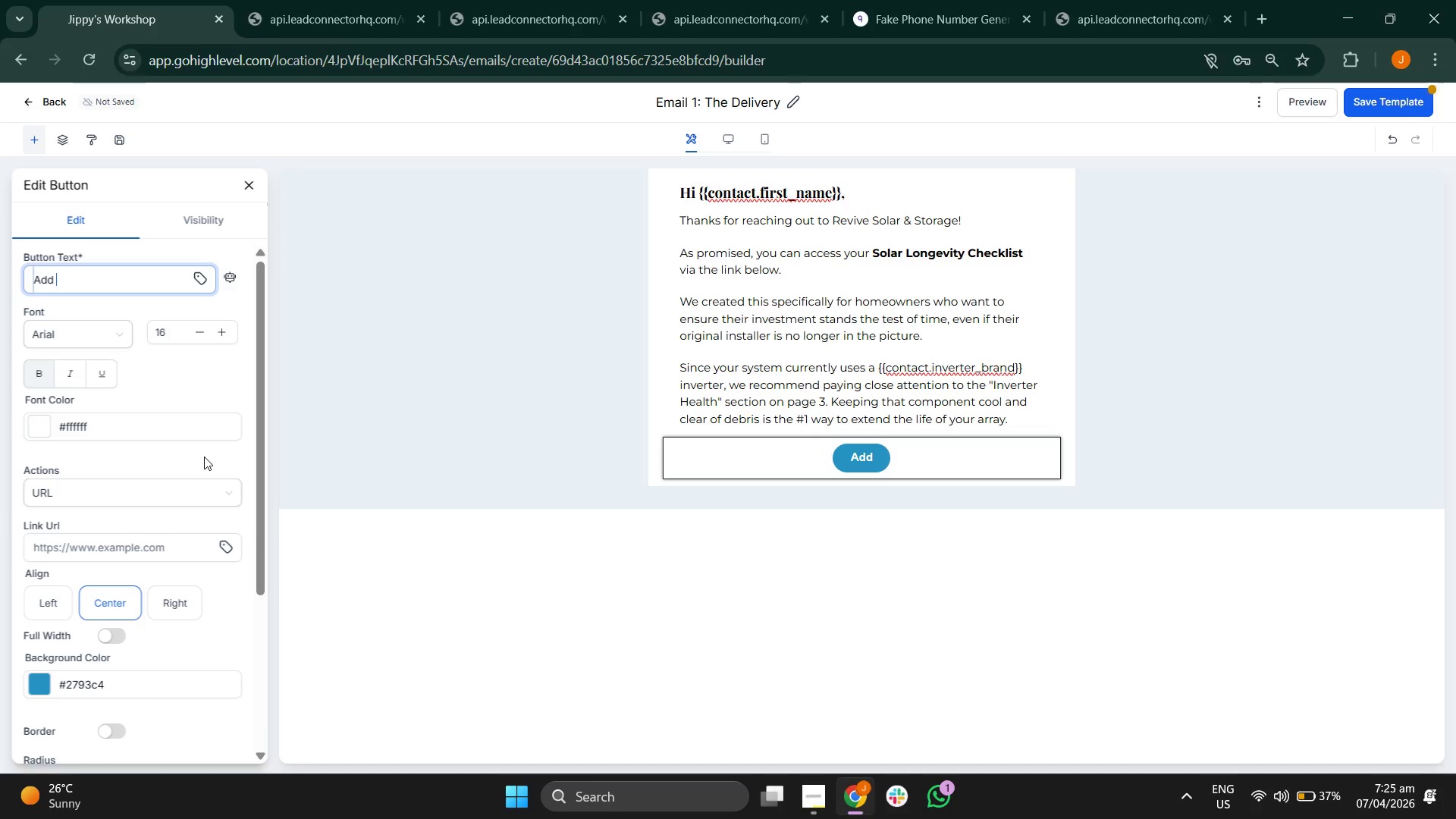 
key(Backspace)
 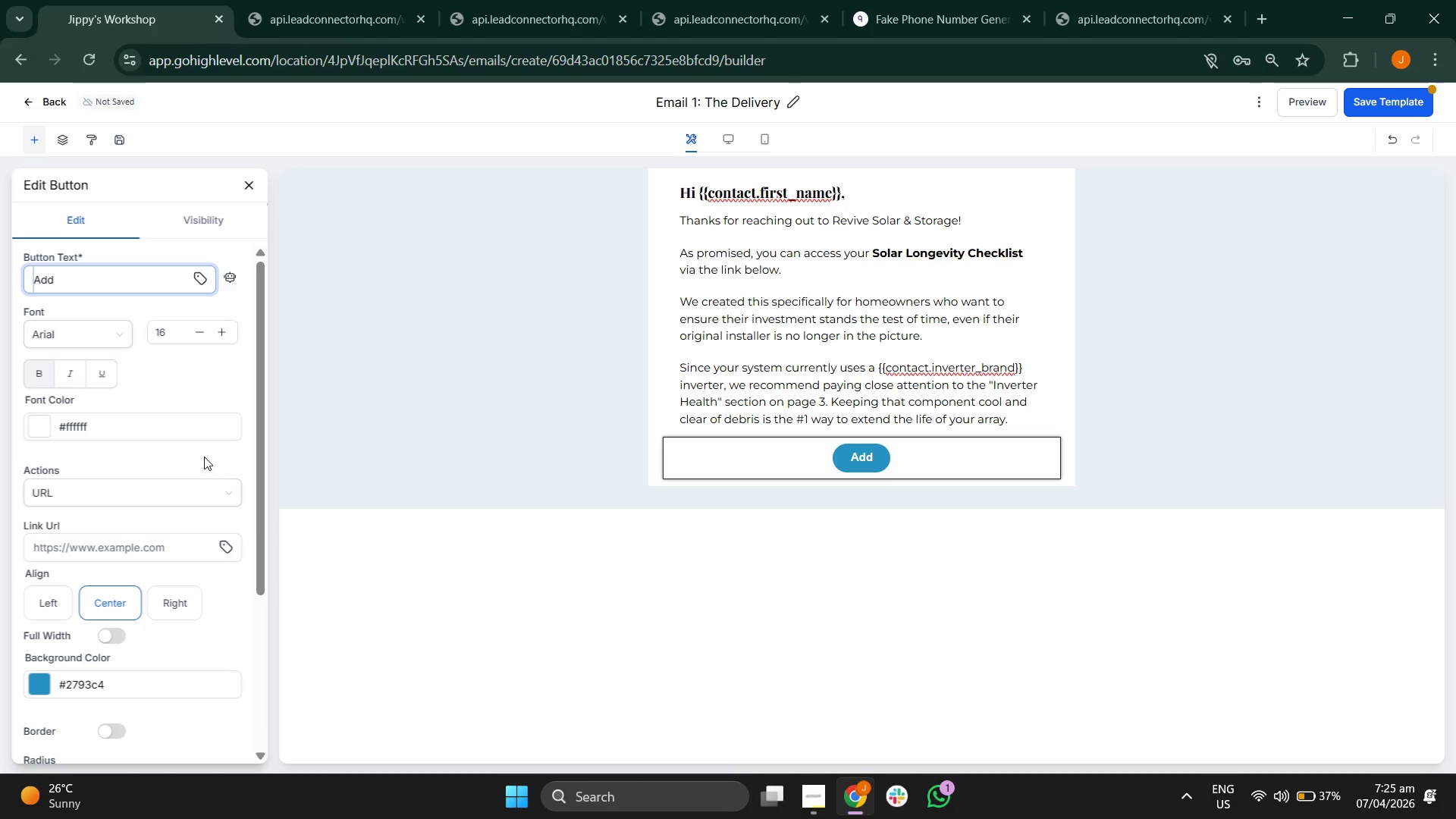 
key(Backspace)
 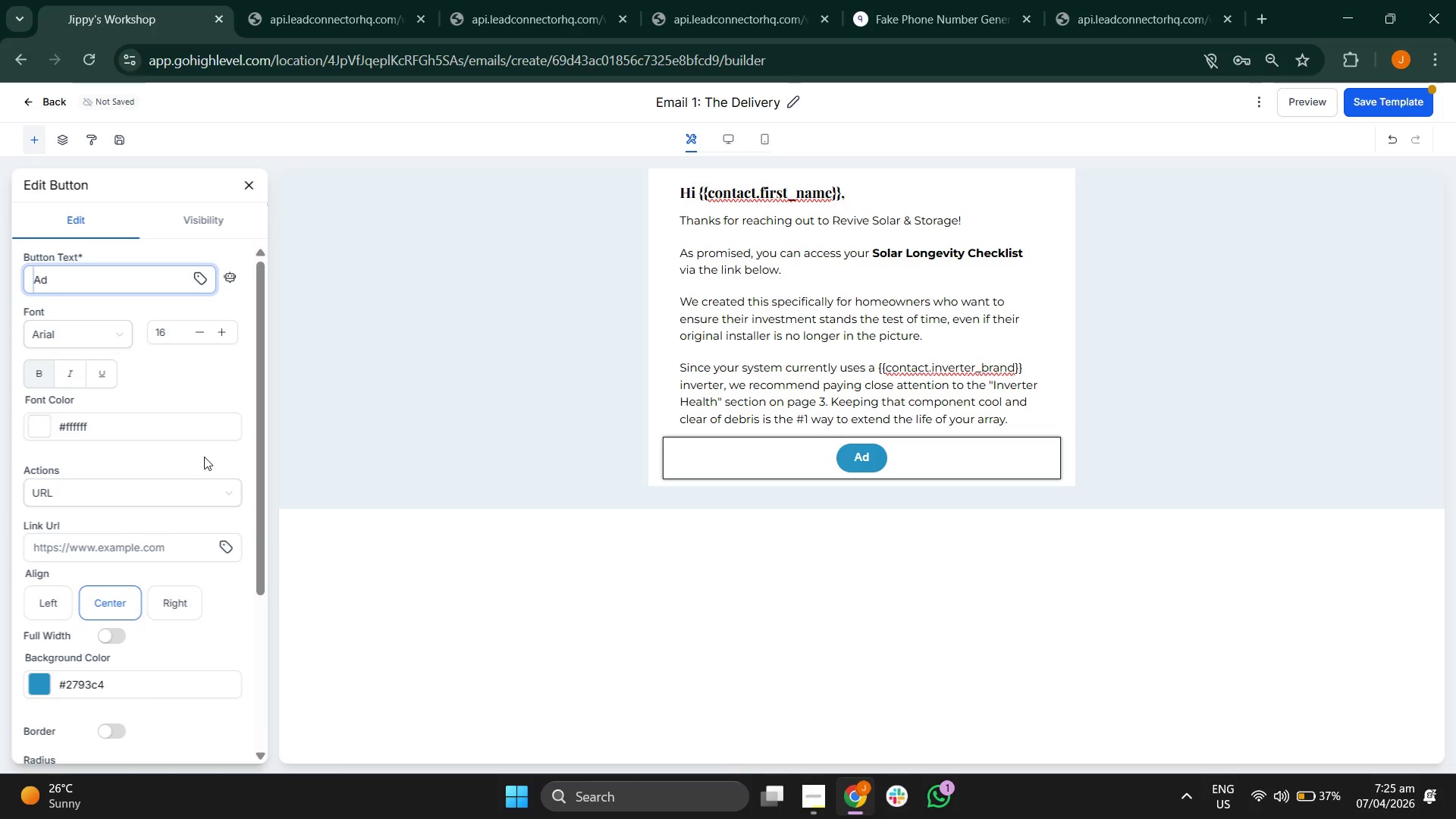 
key(Backspace)
 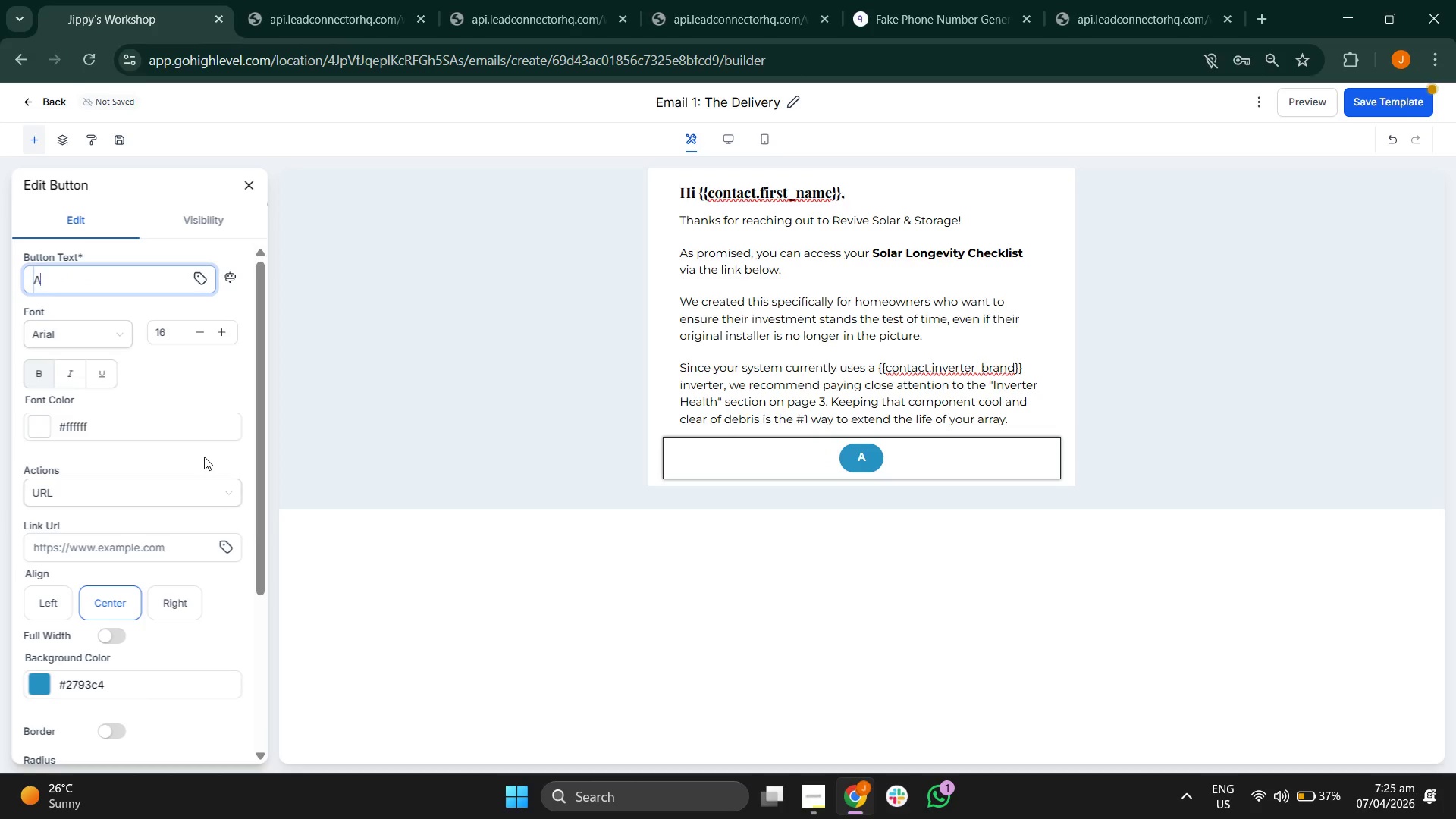 
key(Backspace)
 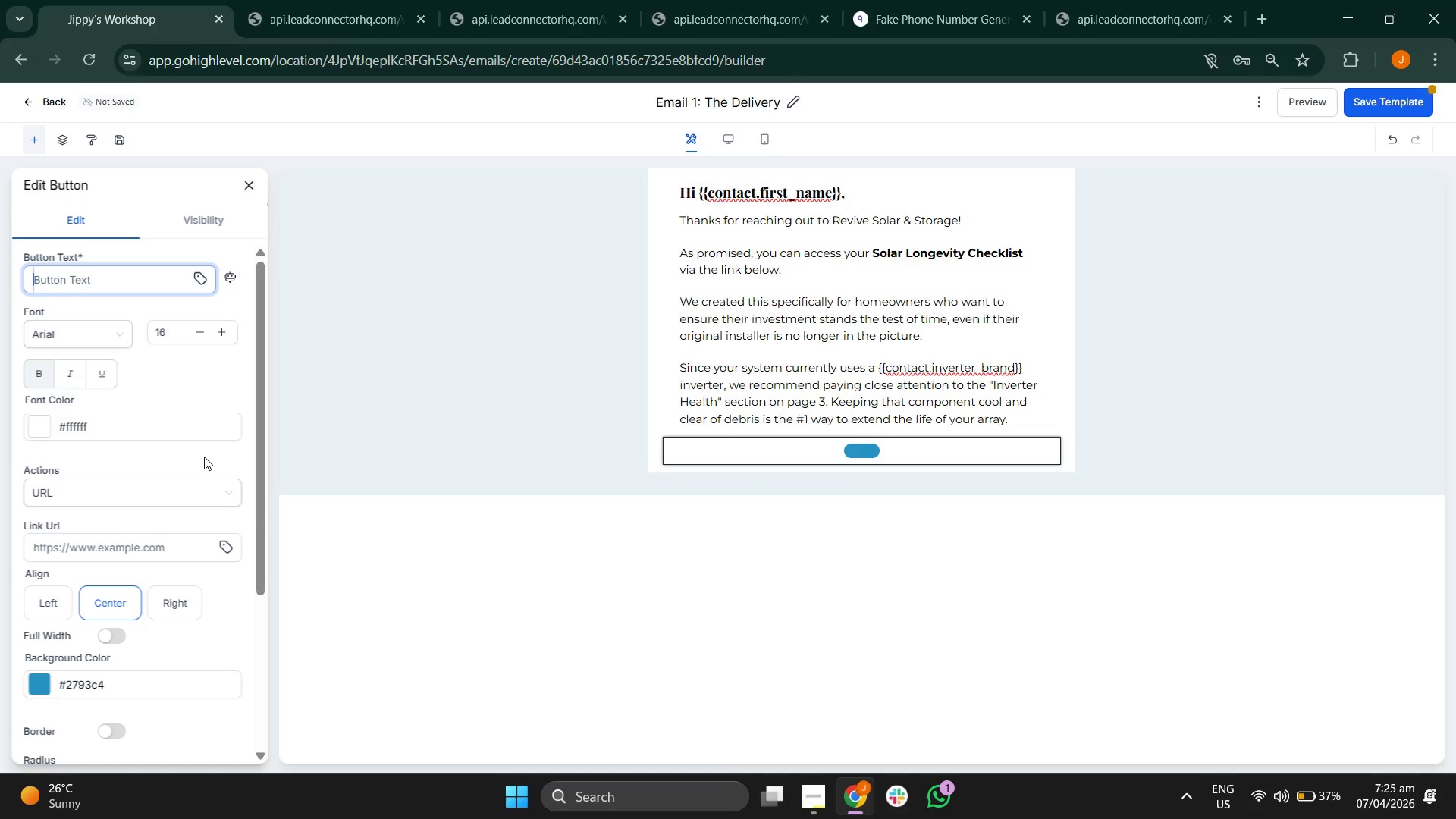 
key(Backspace)
 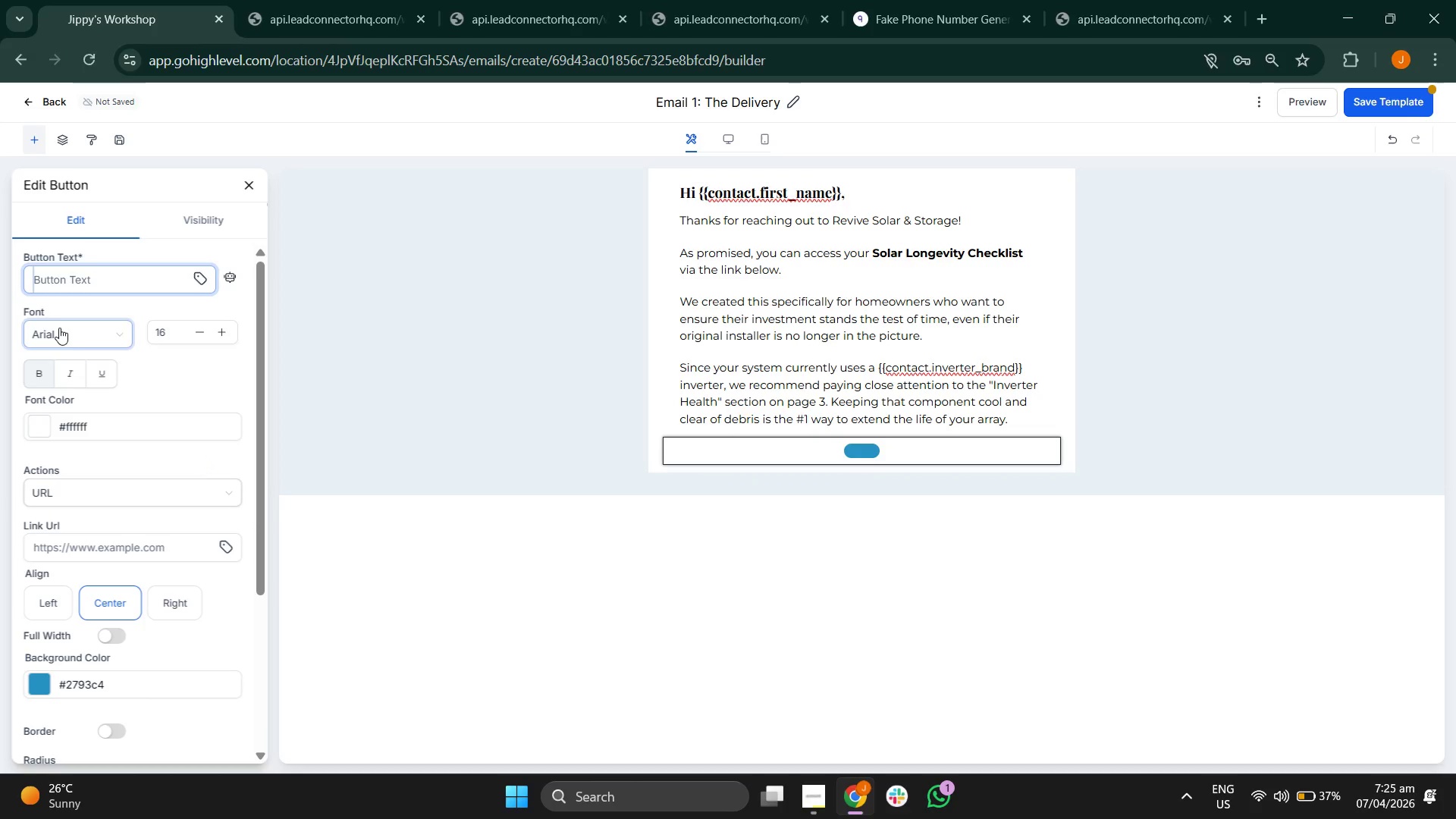 
left_click([57, 325])
 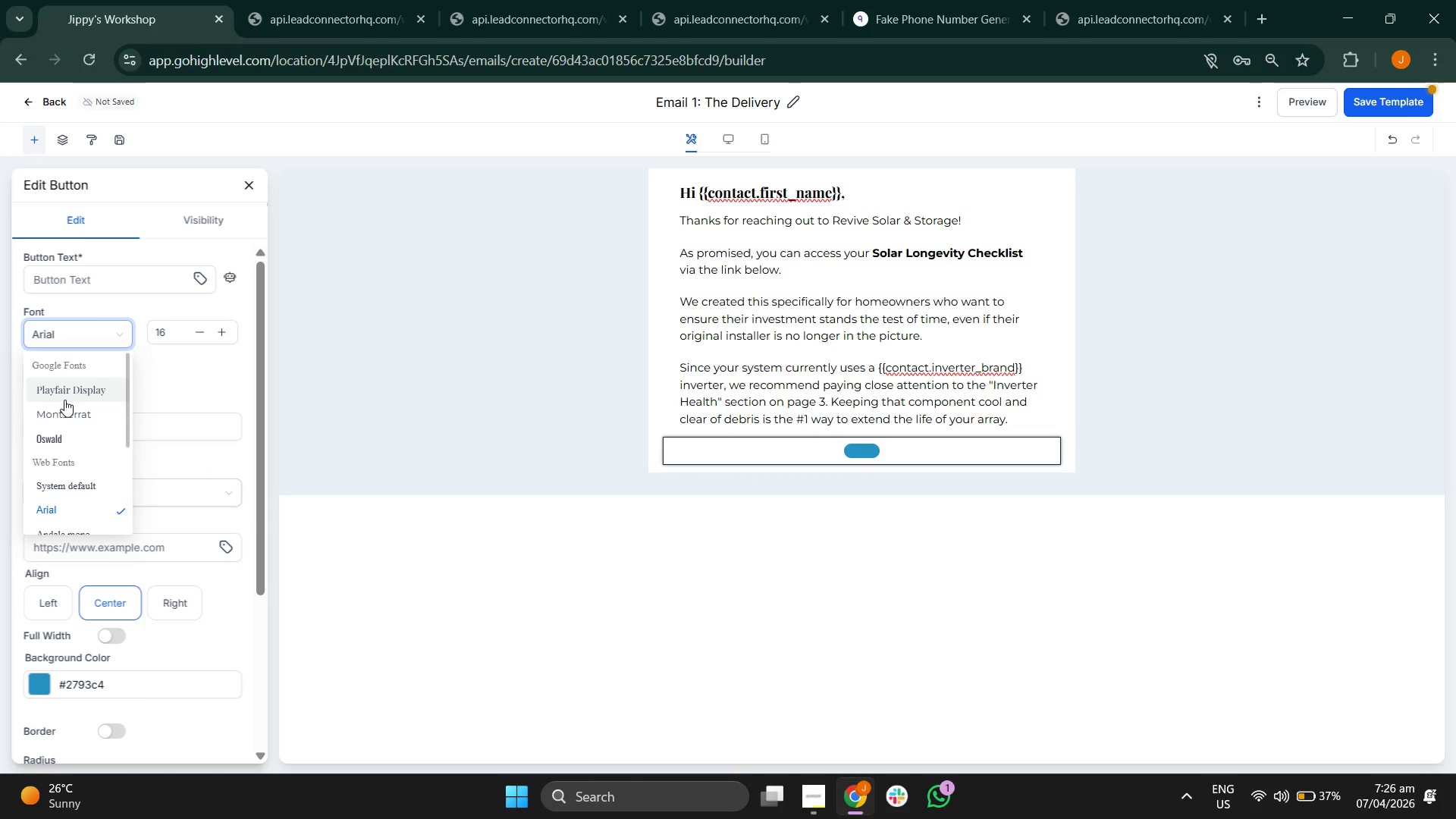 
left_click([64, 413])
 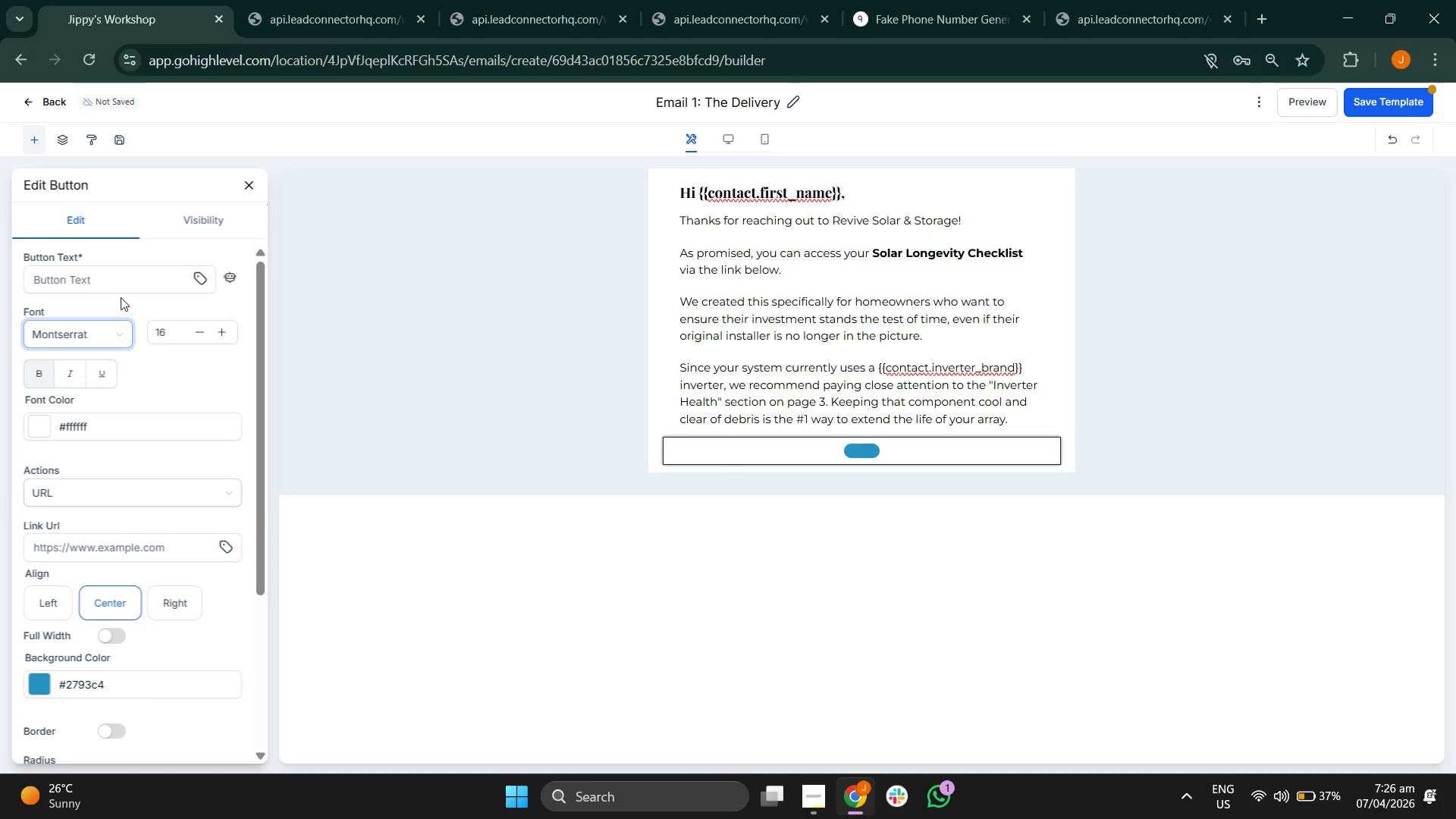 
left_click([124, 284])
 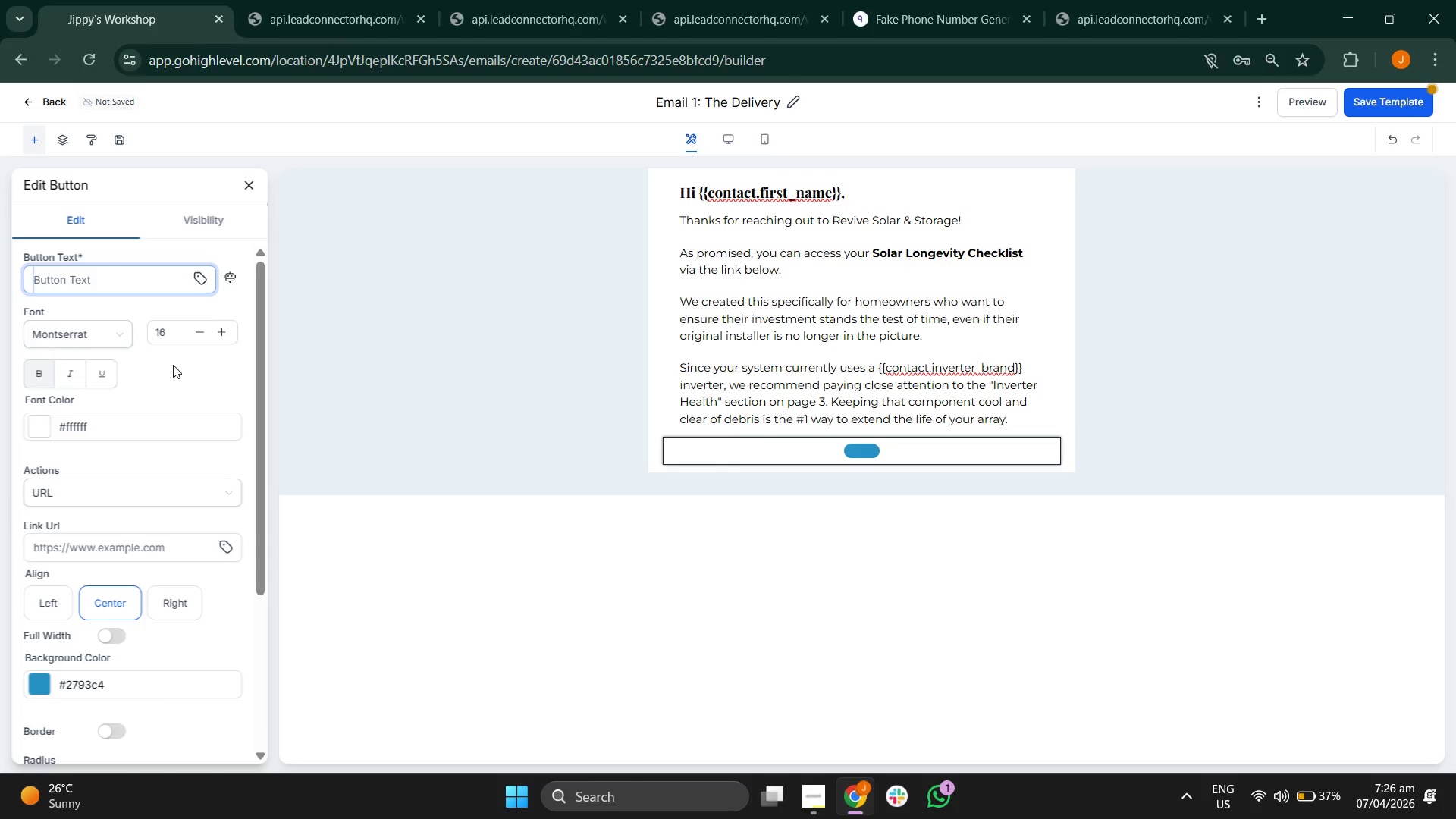 
type(Download Your Checklist)
 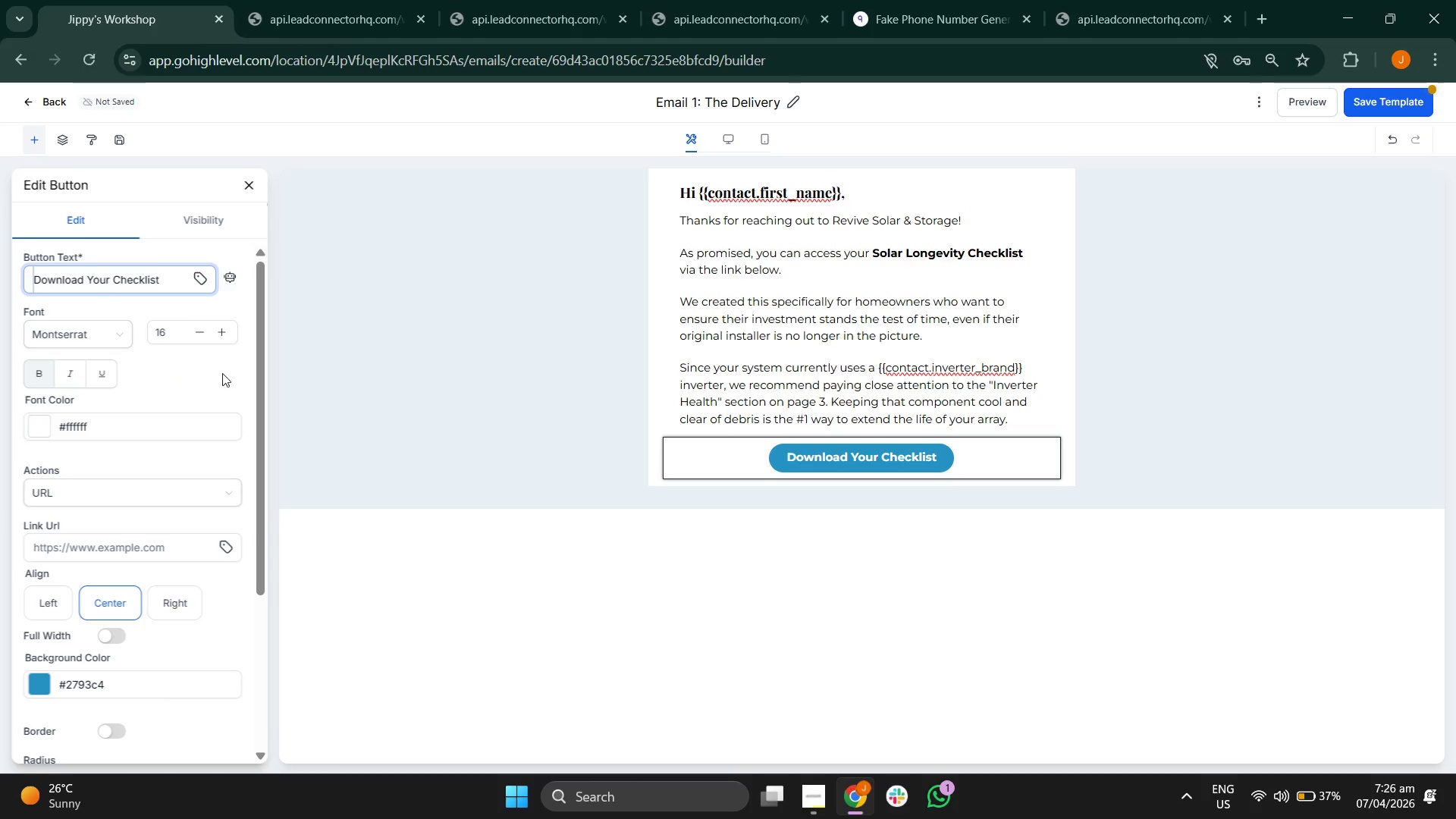 
left_click([229, 375])
 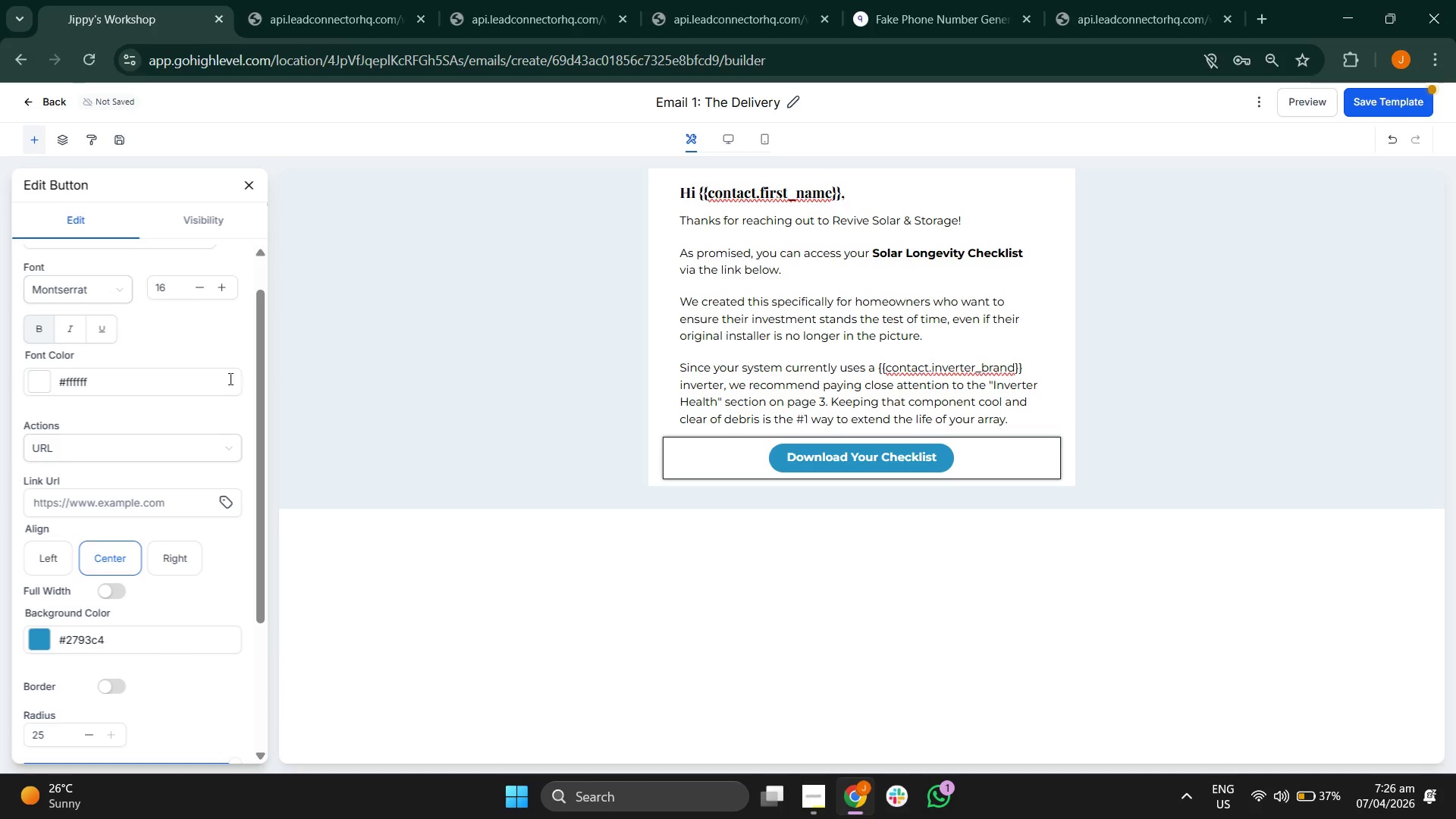 
left_click([217, 497])
 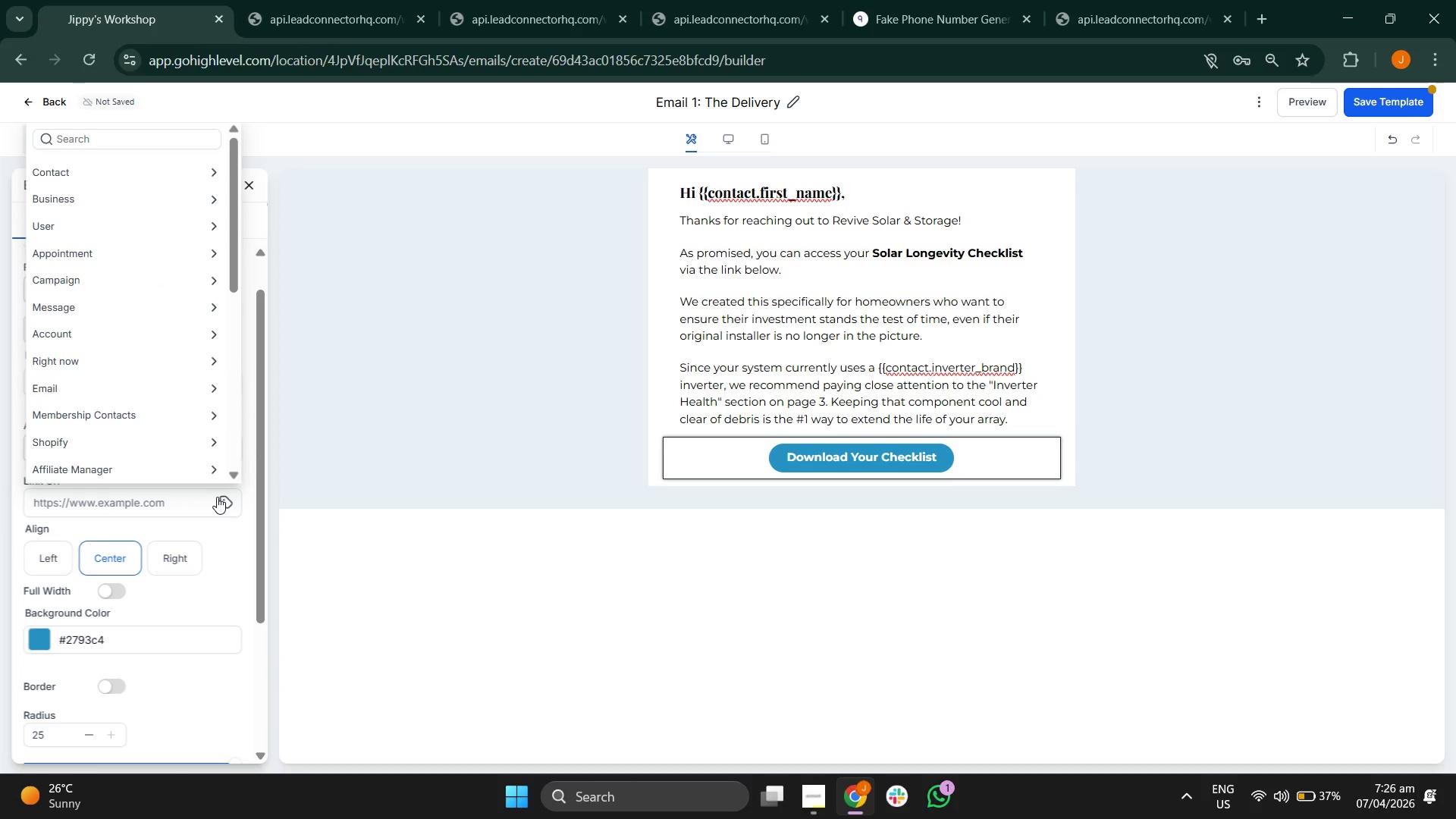 
mouse_move([126, 377])
 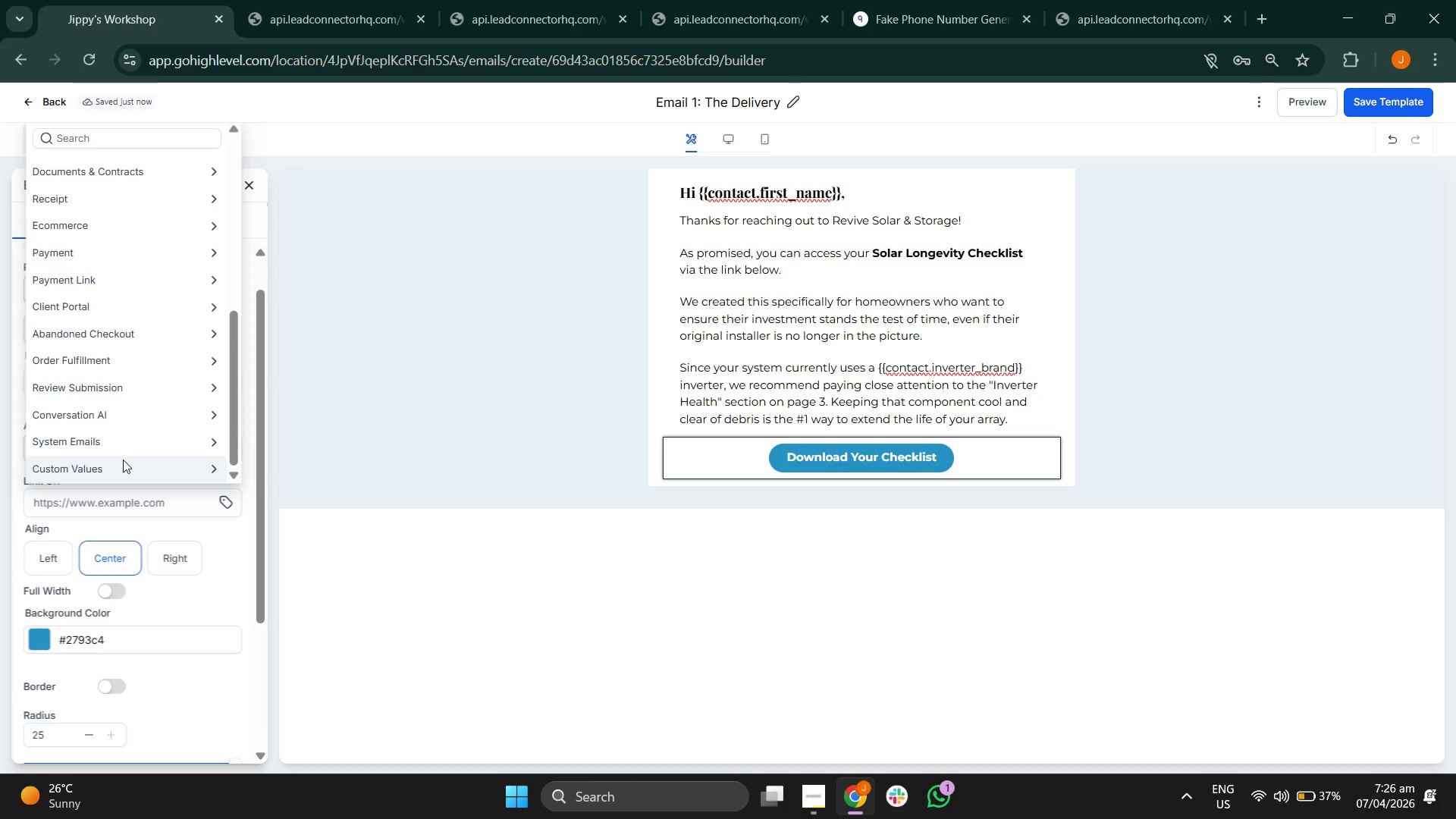 
left_click([123, 460])
 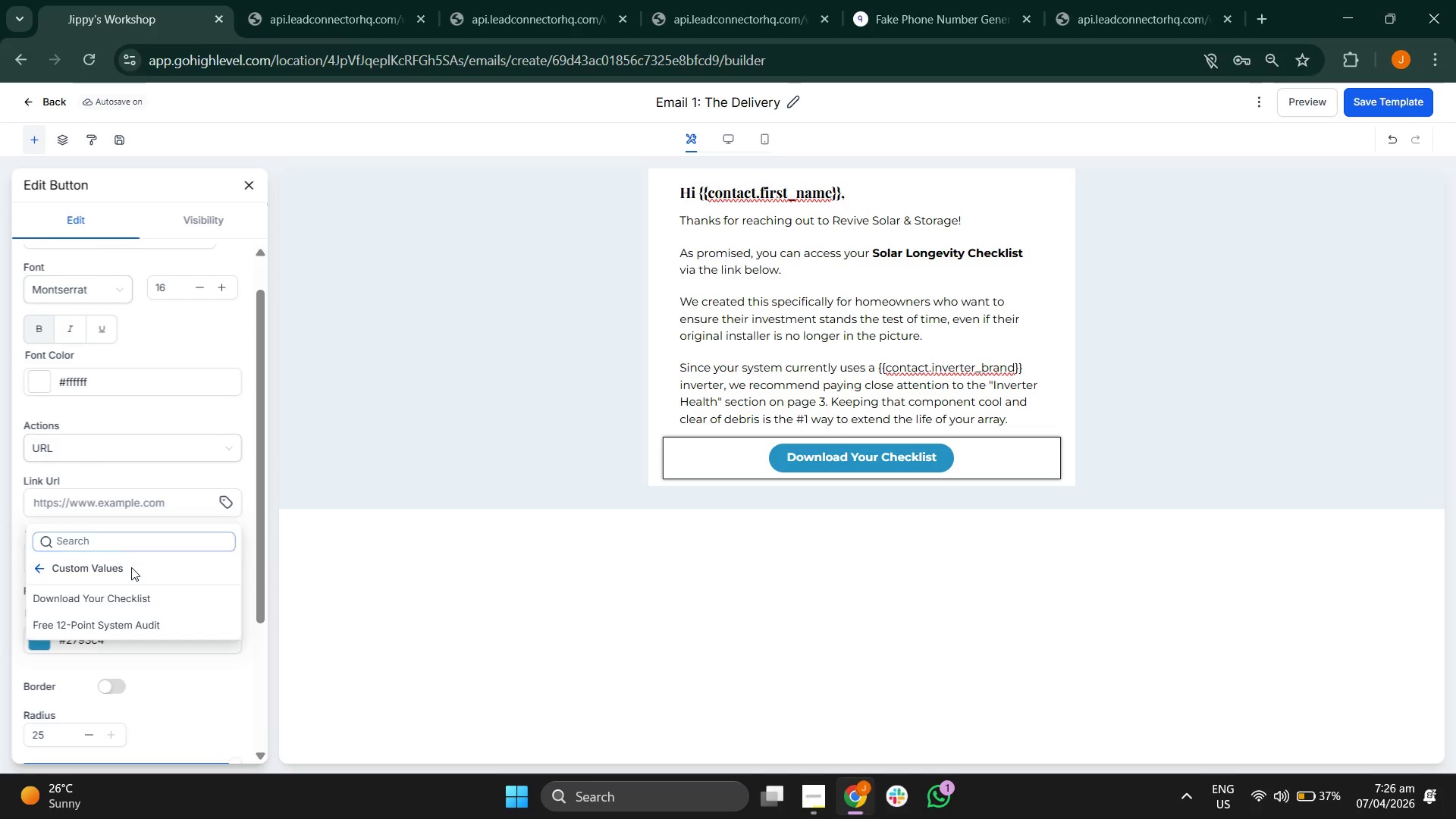 
left_click([138, 596])
 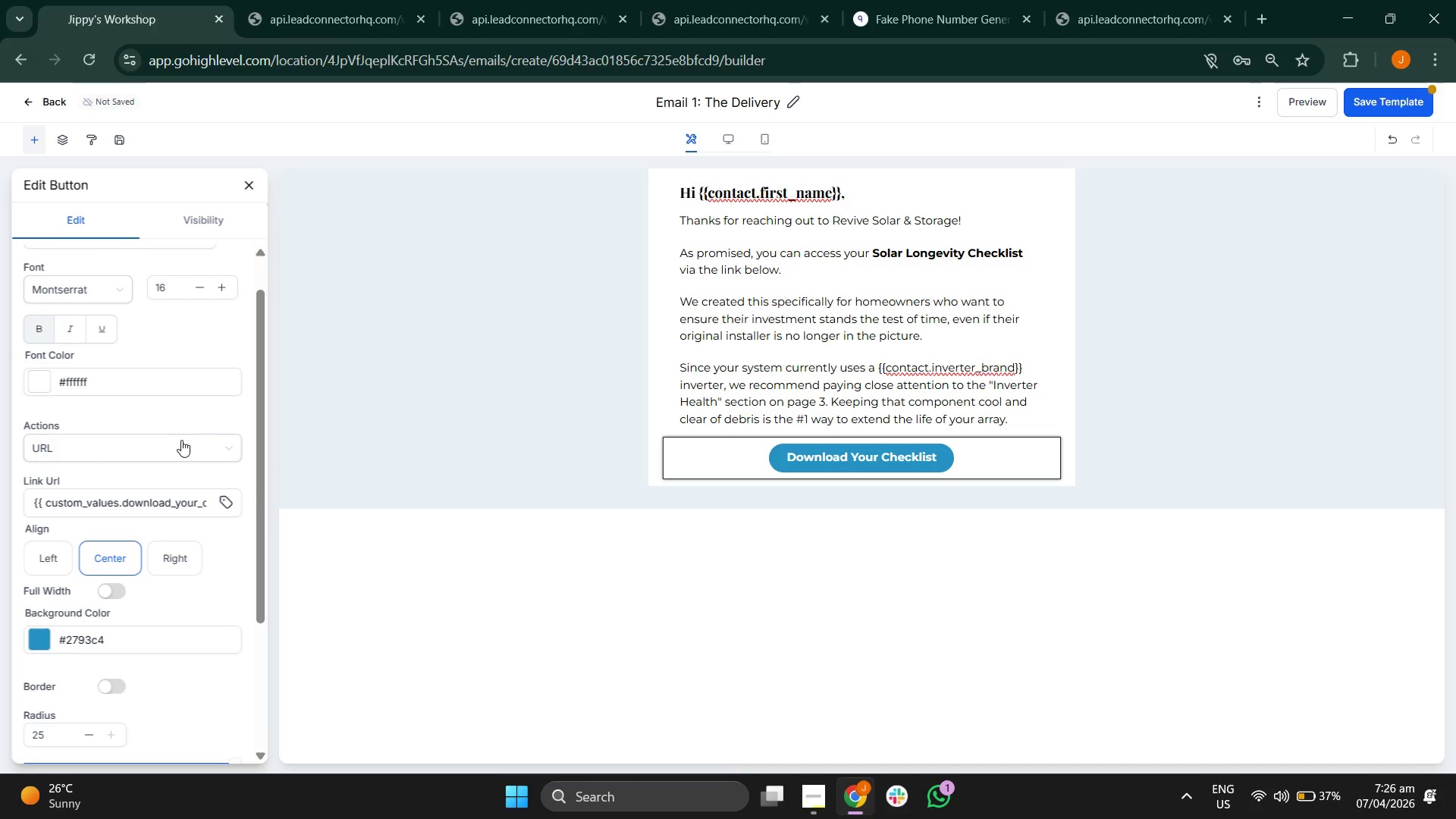 
left_click([187, 406])
 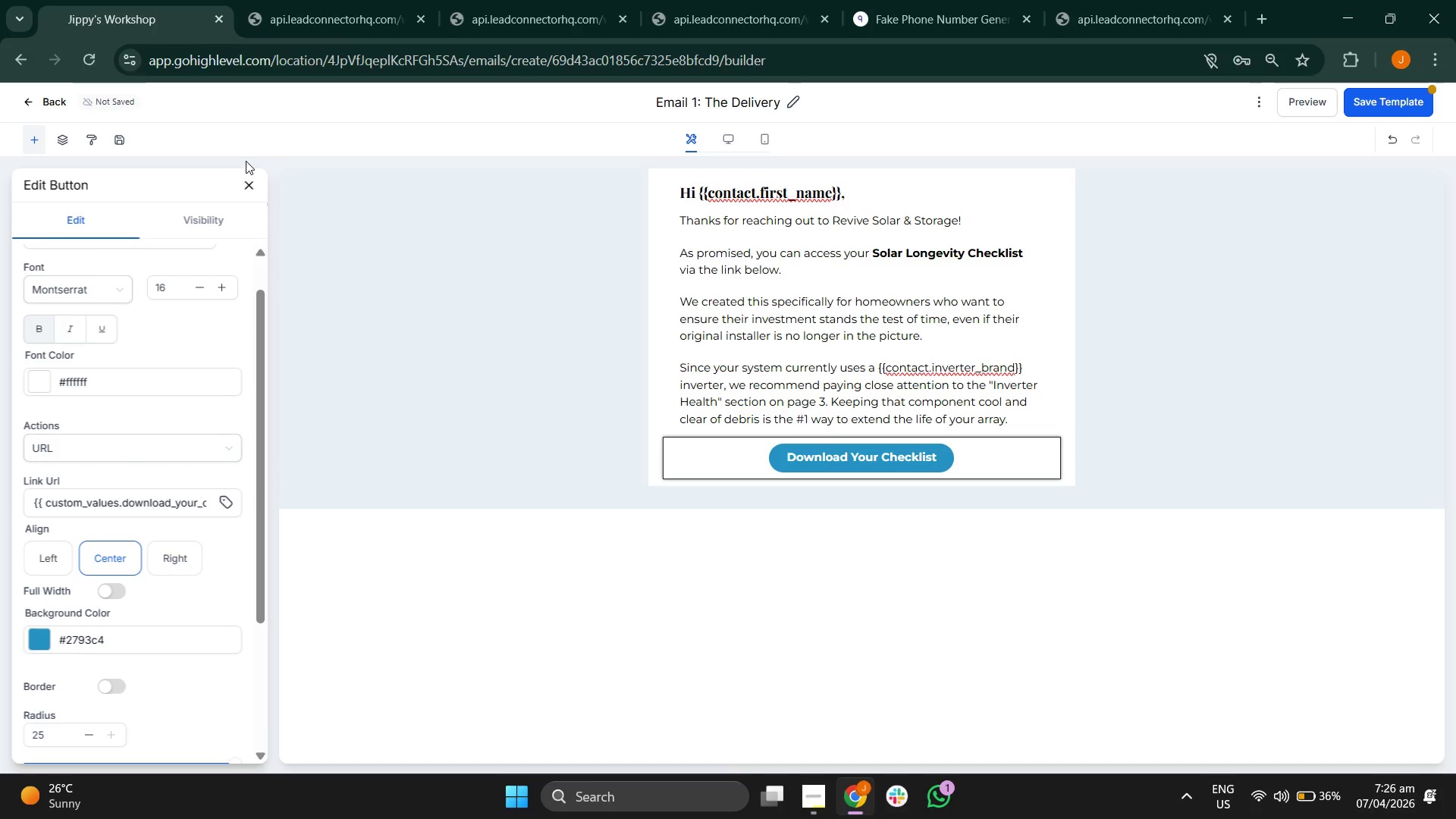 
left_click([250, 182])
 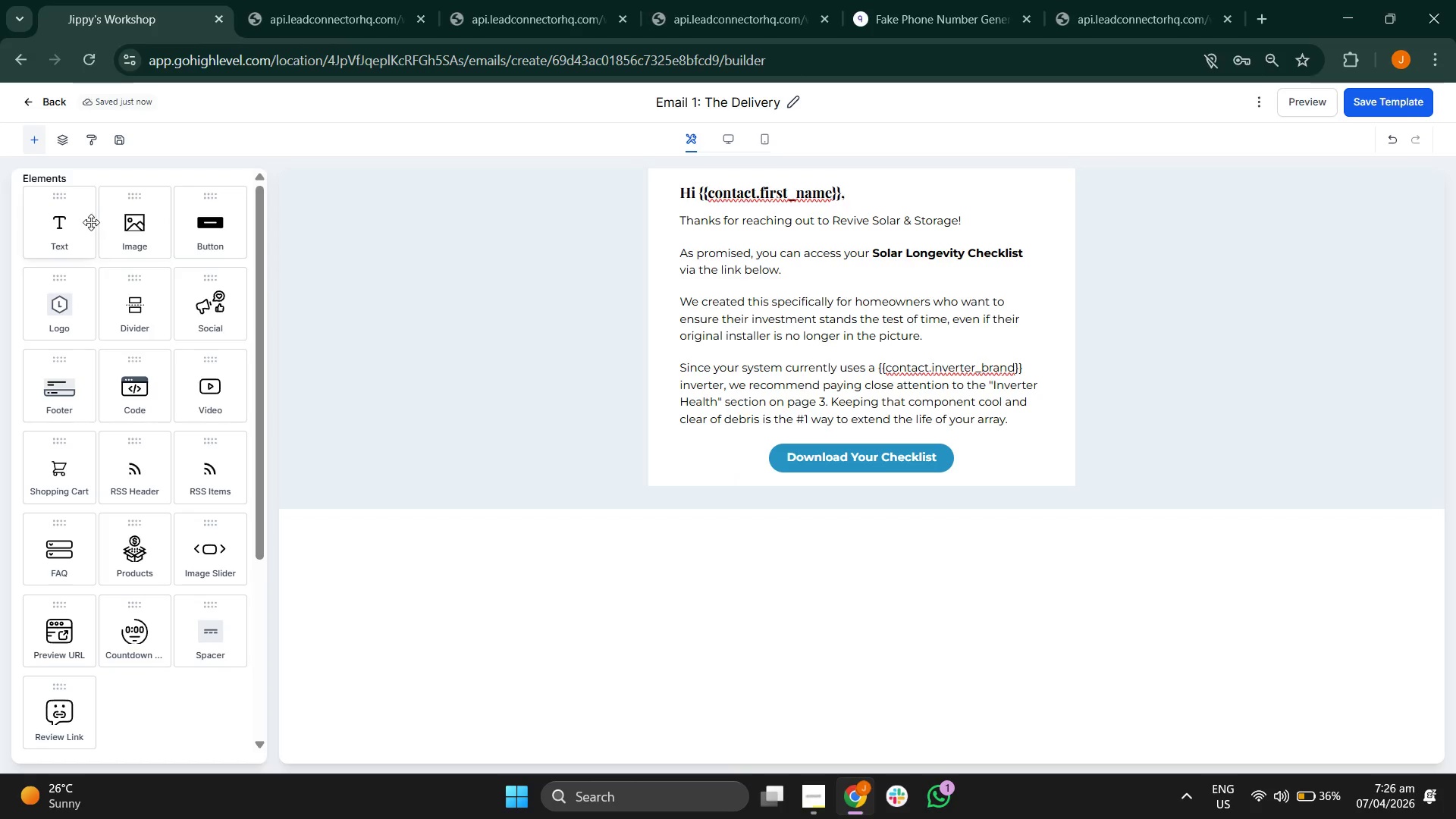 
left_click_drag(start_coordinate=[86, 222], to_coordinate=[711, 472])
 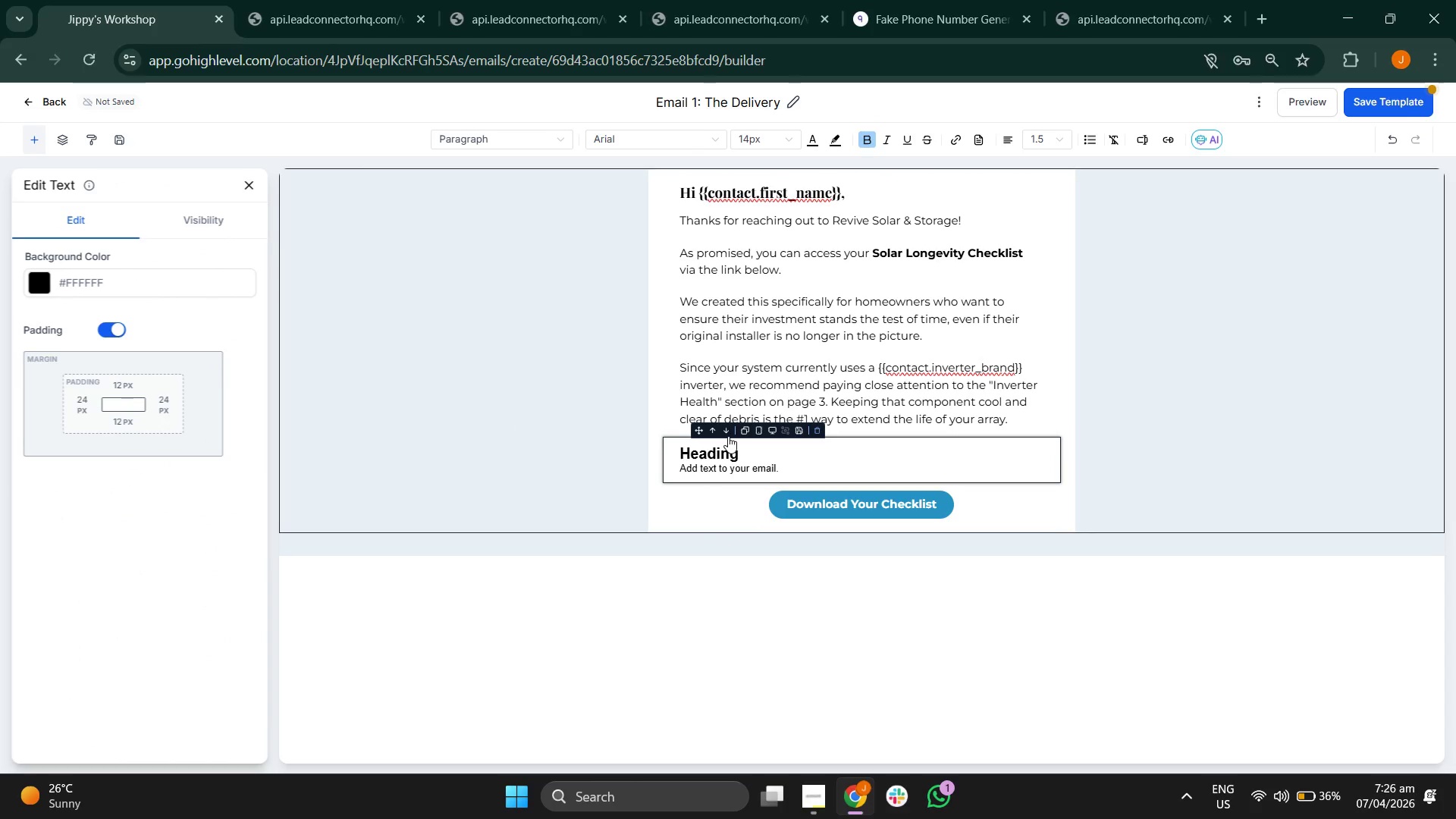 
left_click([726, 432])
 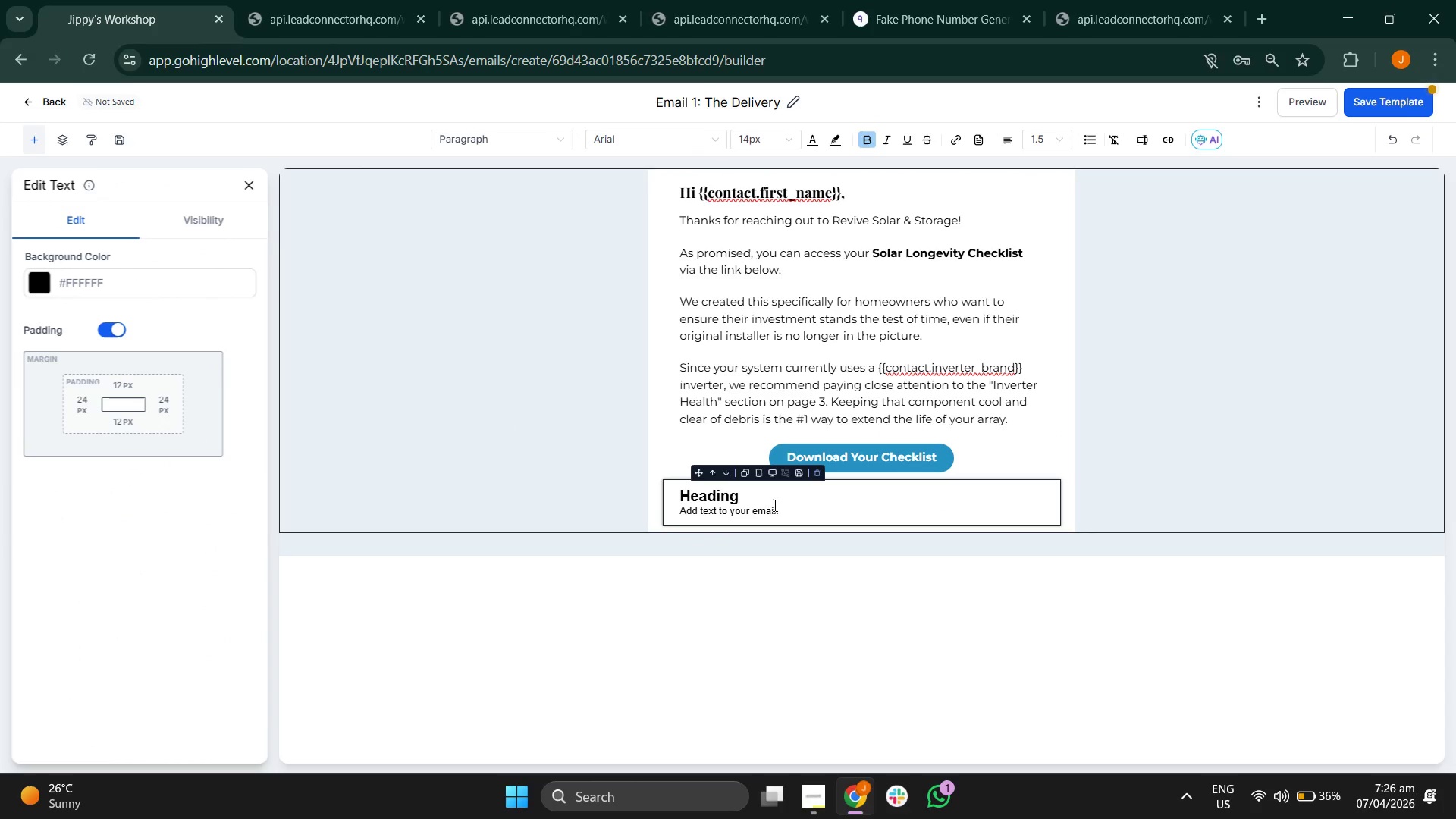 
left_click([787, 508])
 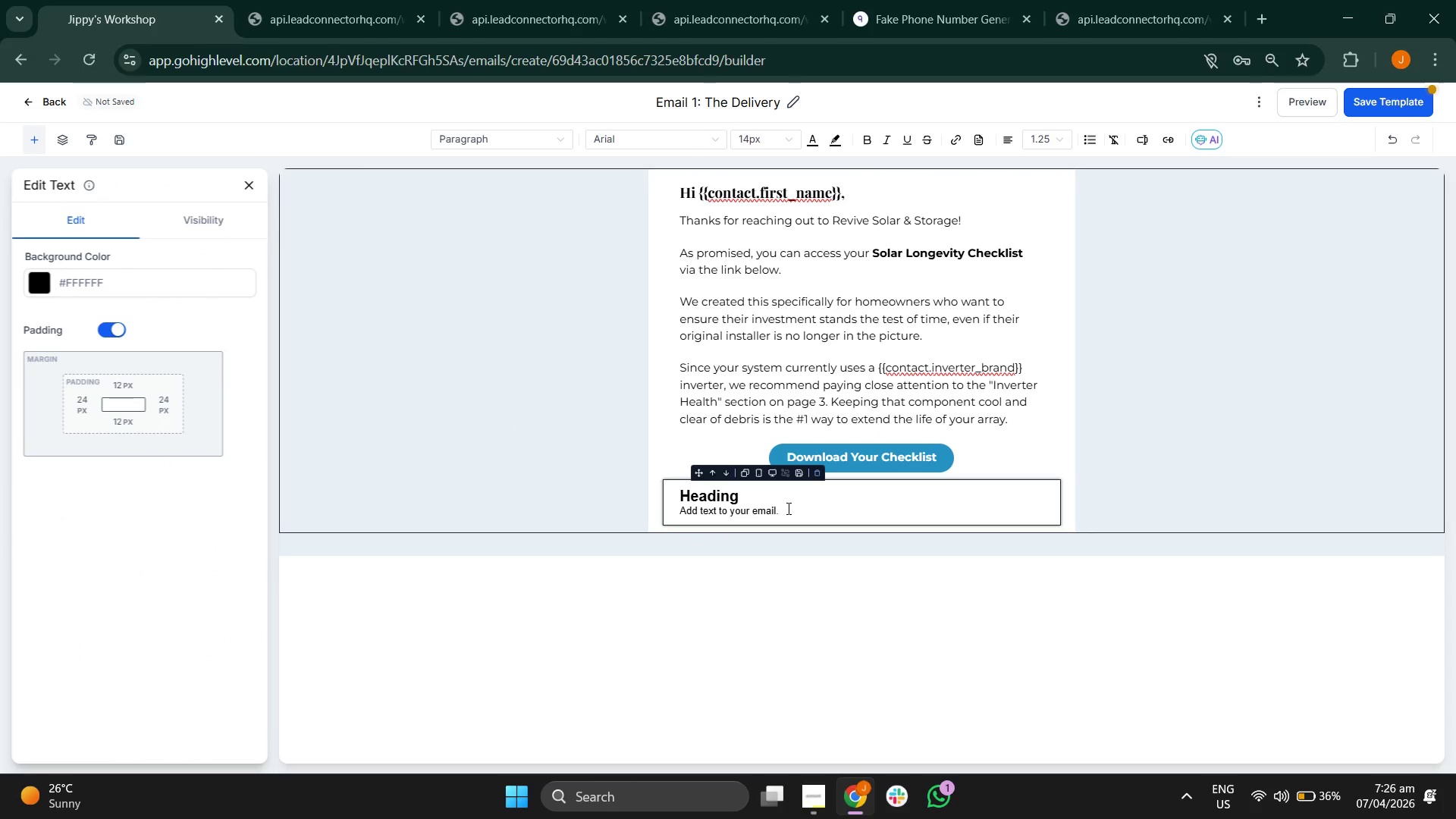 
hold_key(key=Backspace, duration=1.5)
 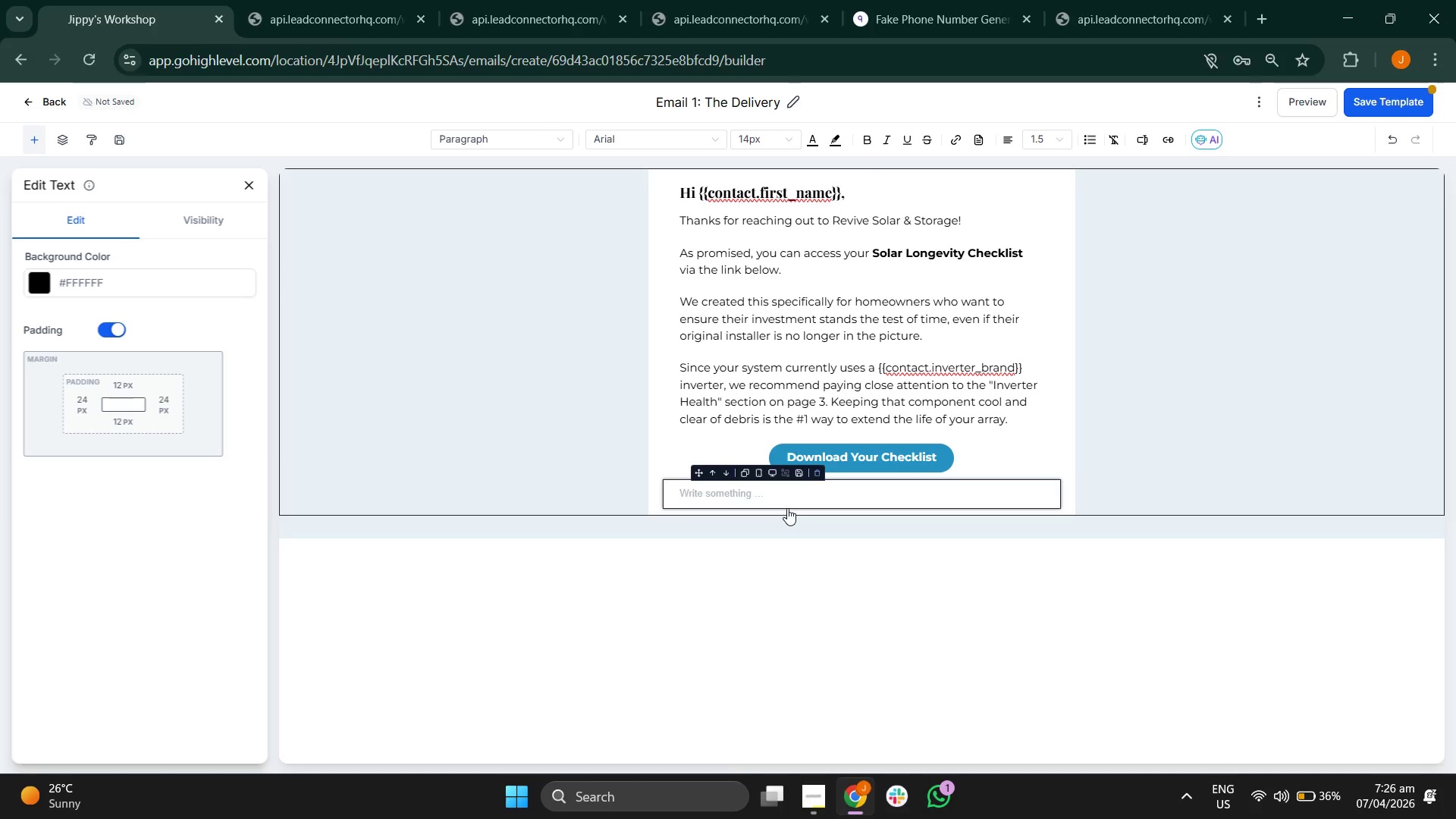 
hold_key(key=Backspace, duration=0.34)
 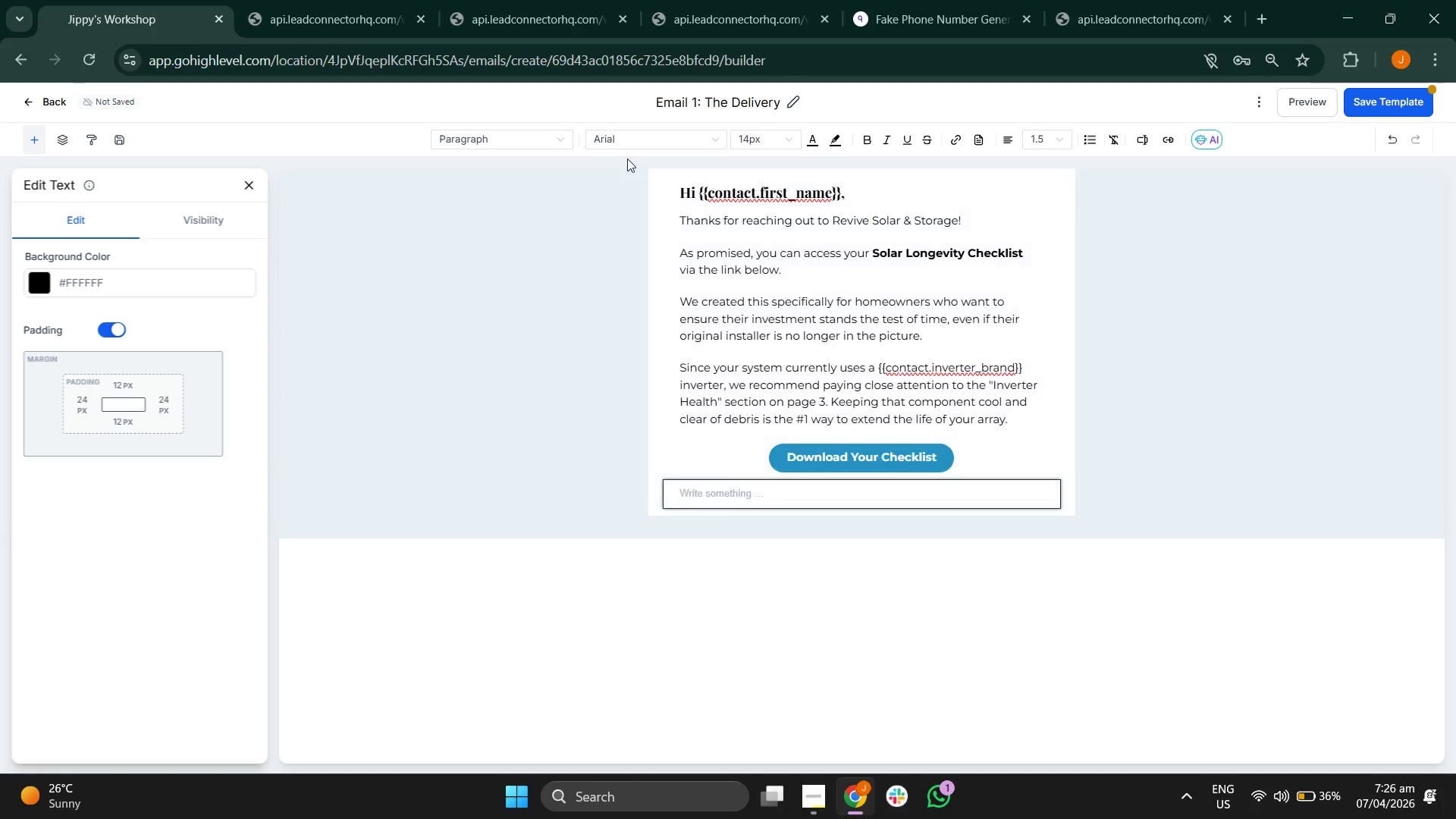 
left_click([644, 140])
 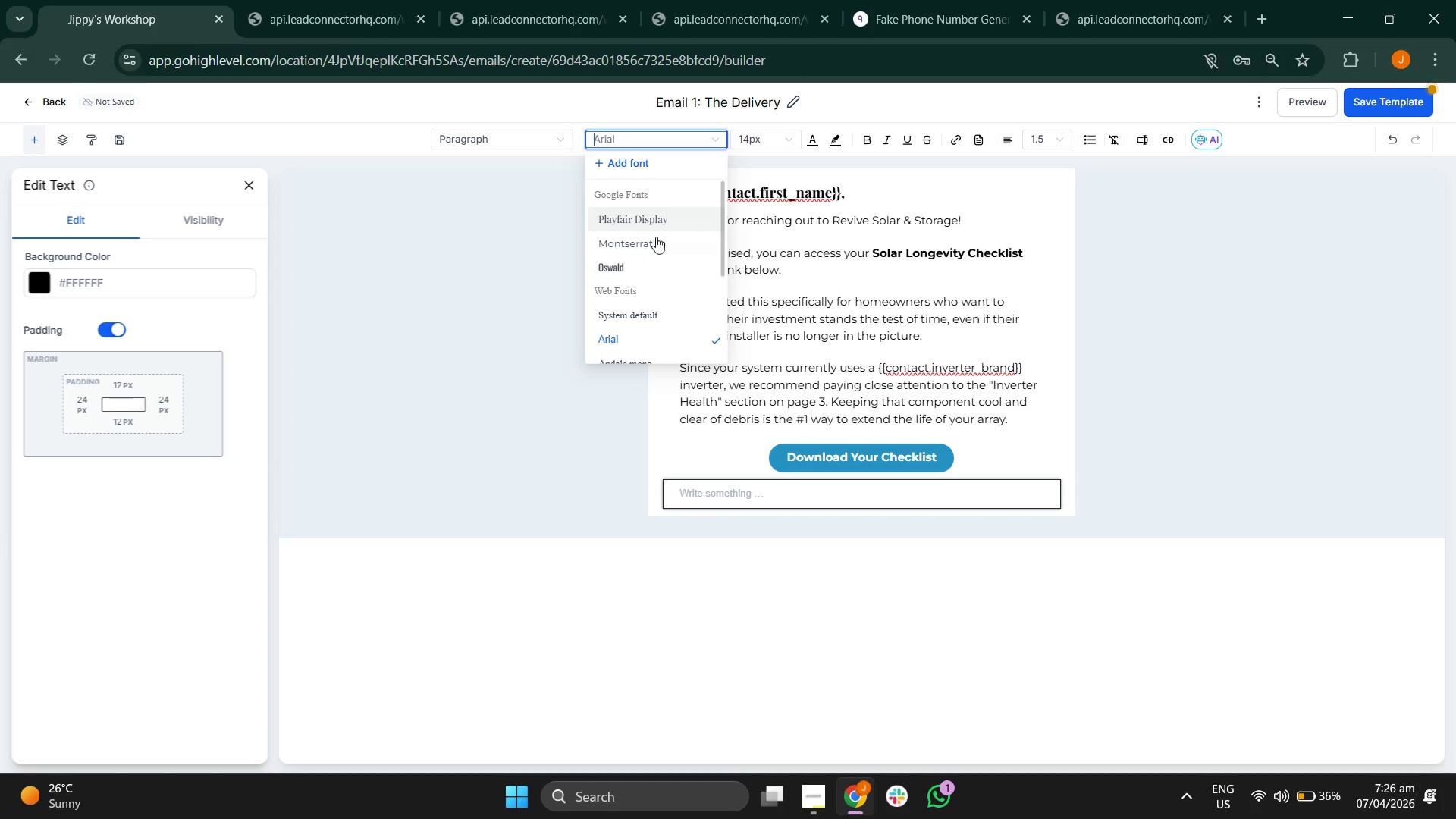 
left_click([655, 240])
 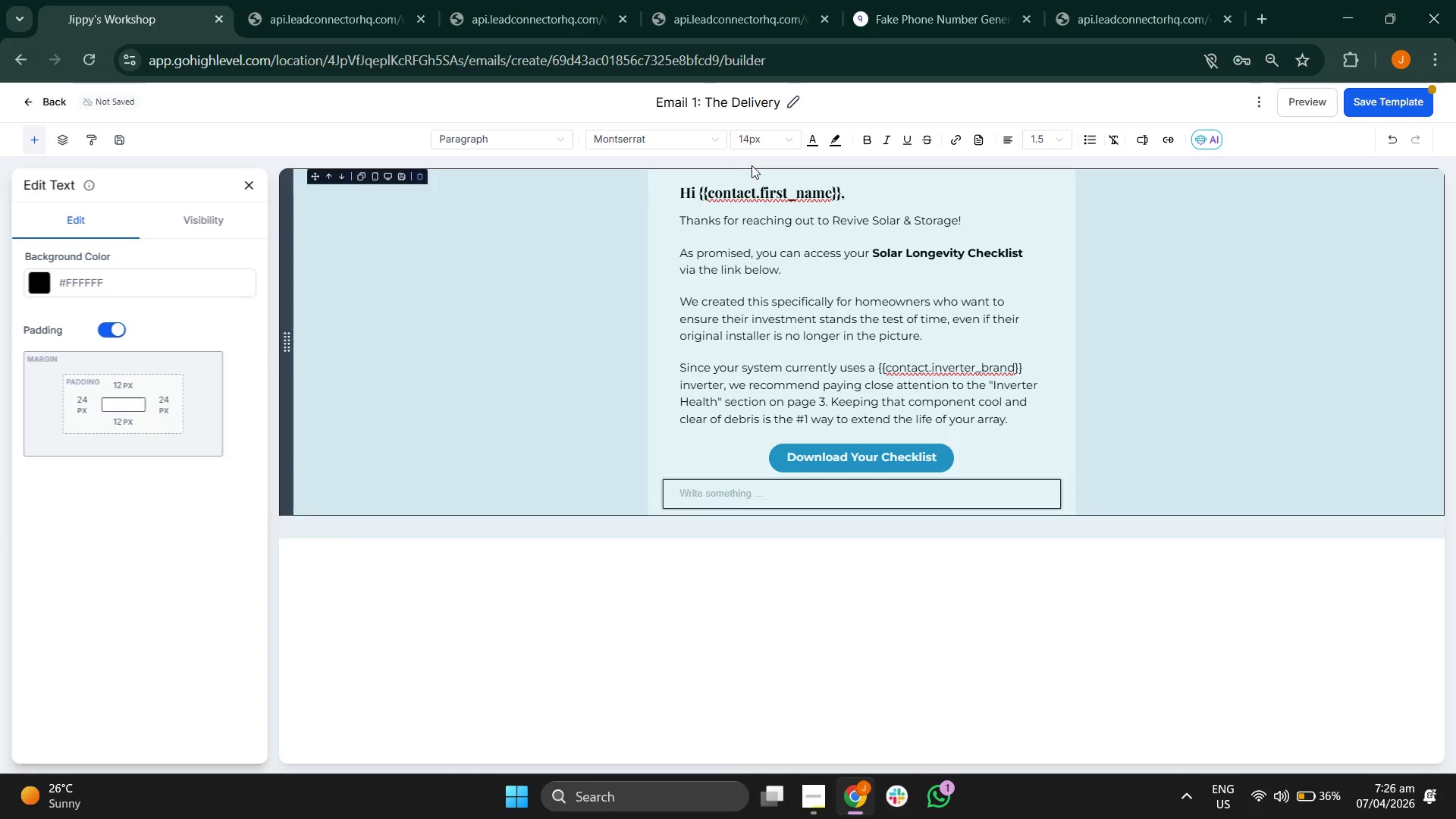 
left_click([759, 147])
 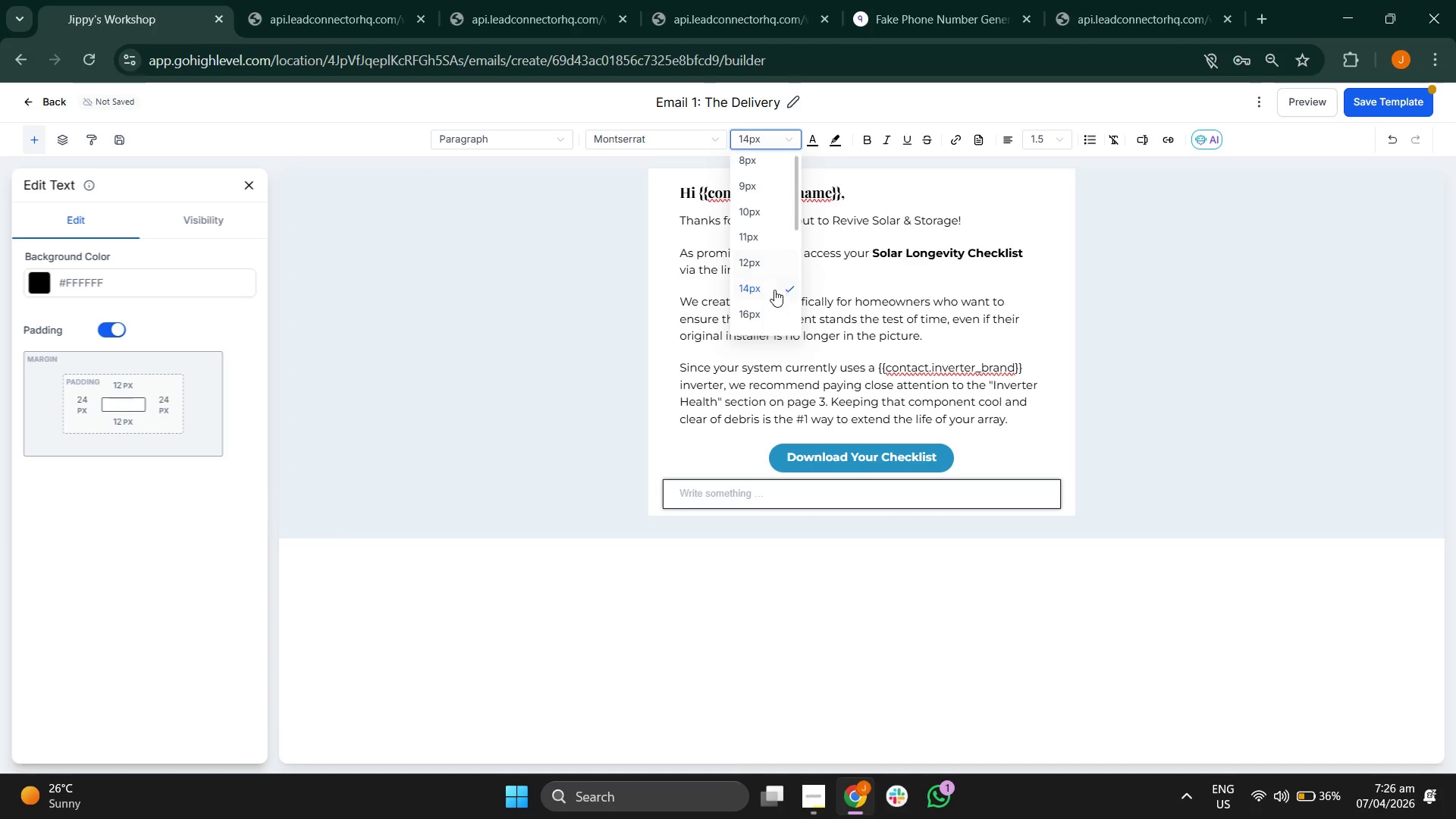 
left_click([770, 317])
 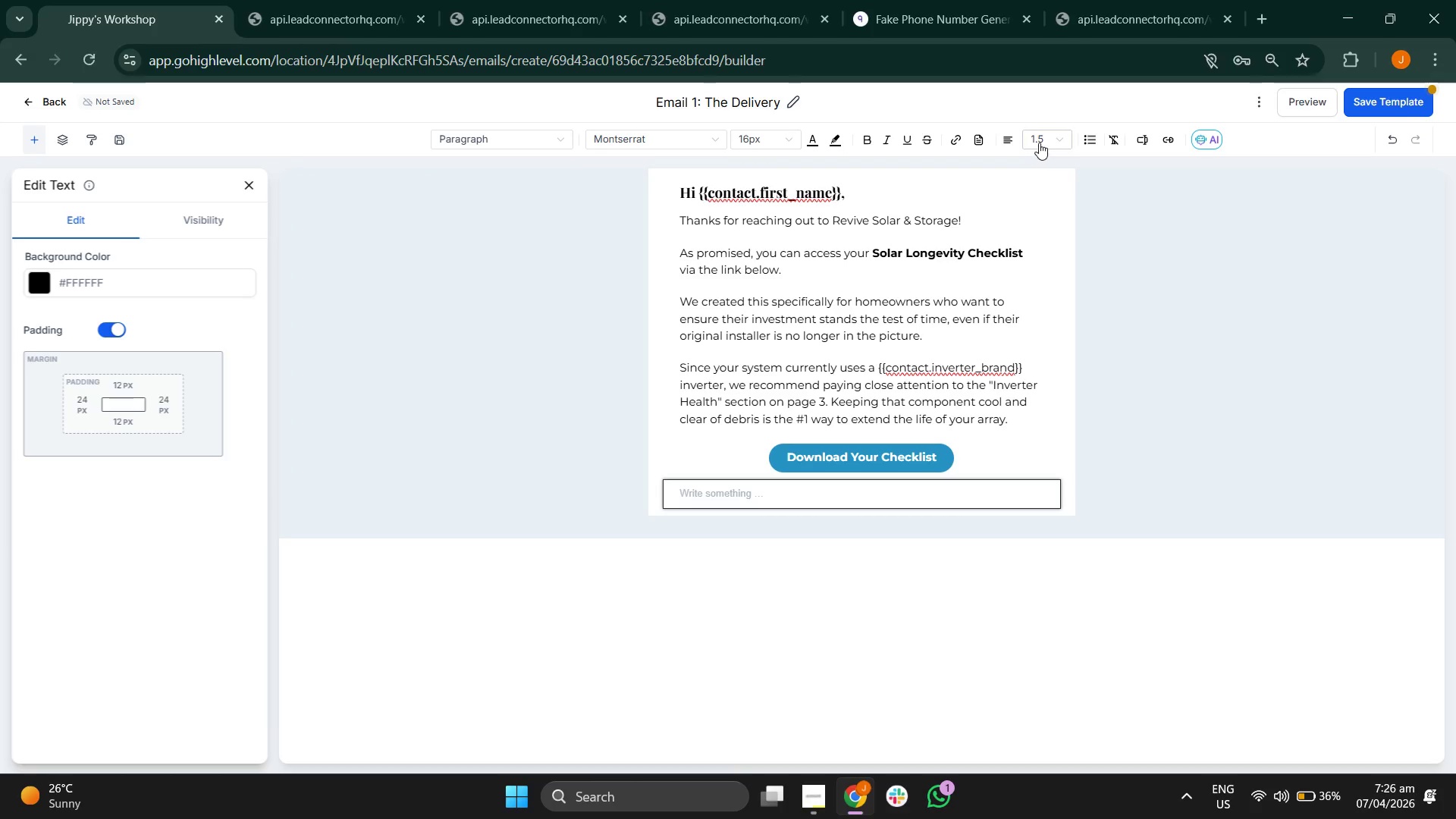 
left_click([1042, 140])
 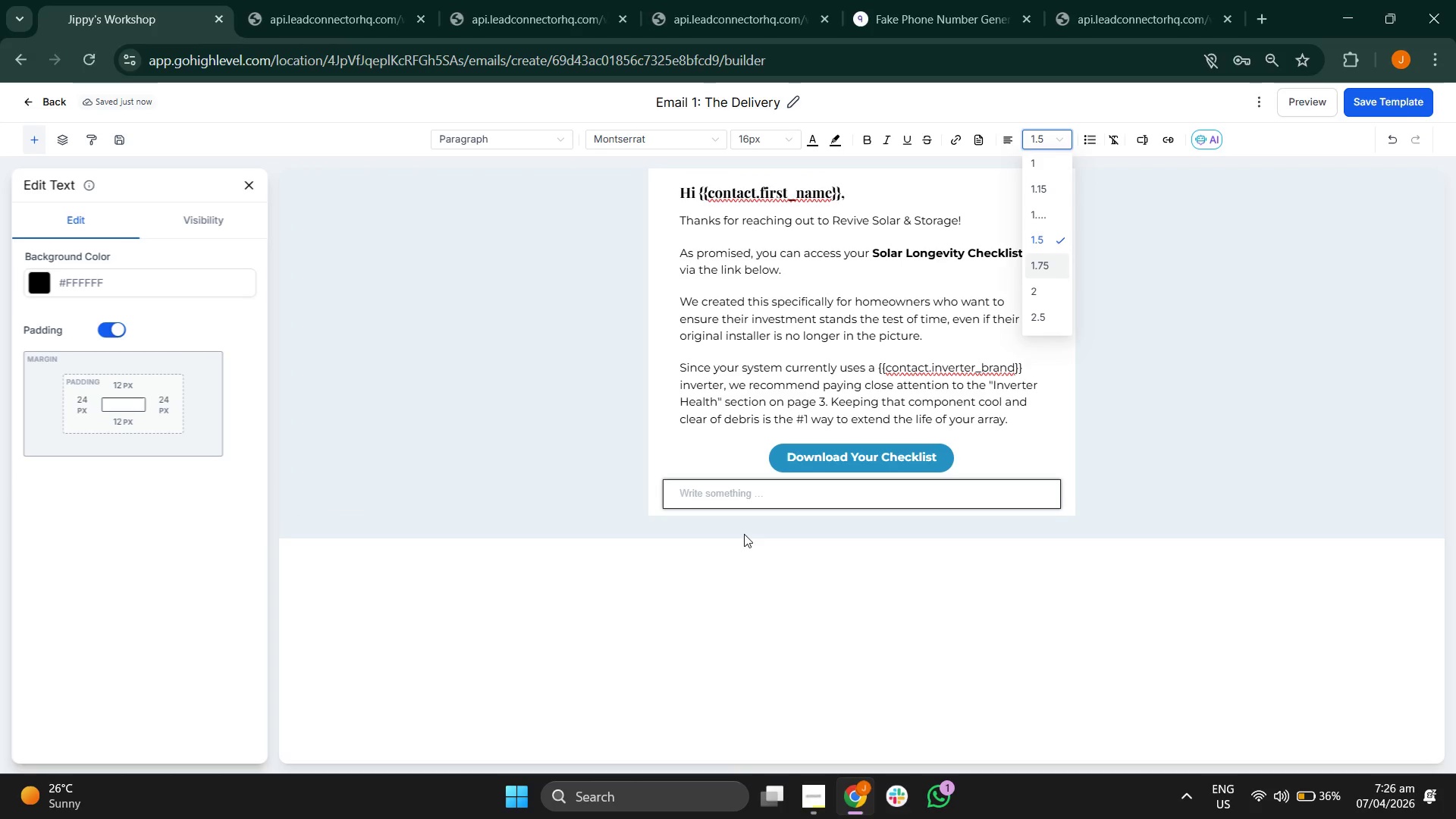 
left_click([744, 494])
 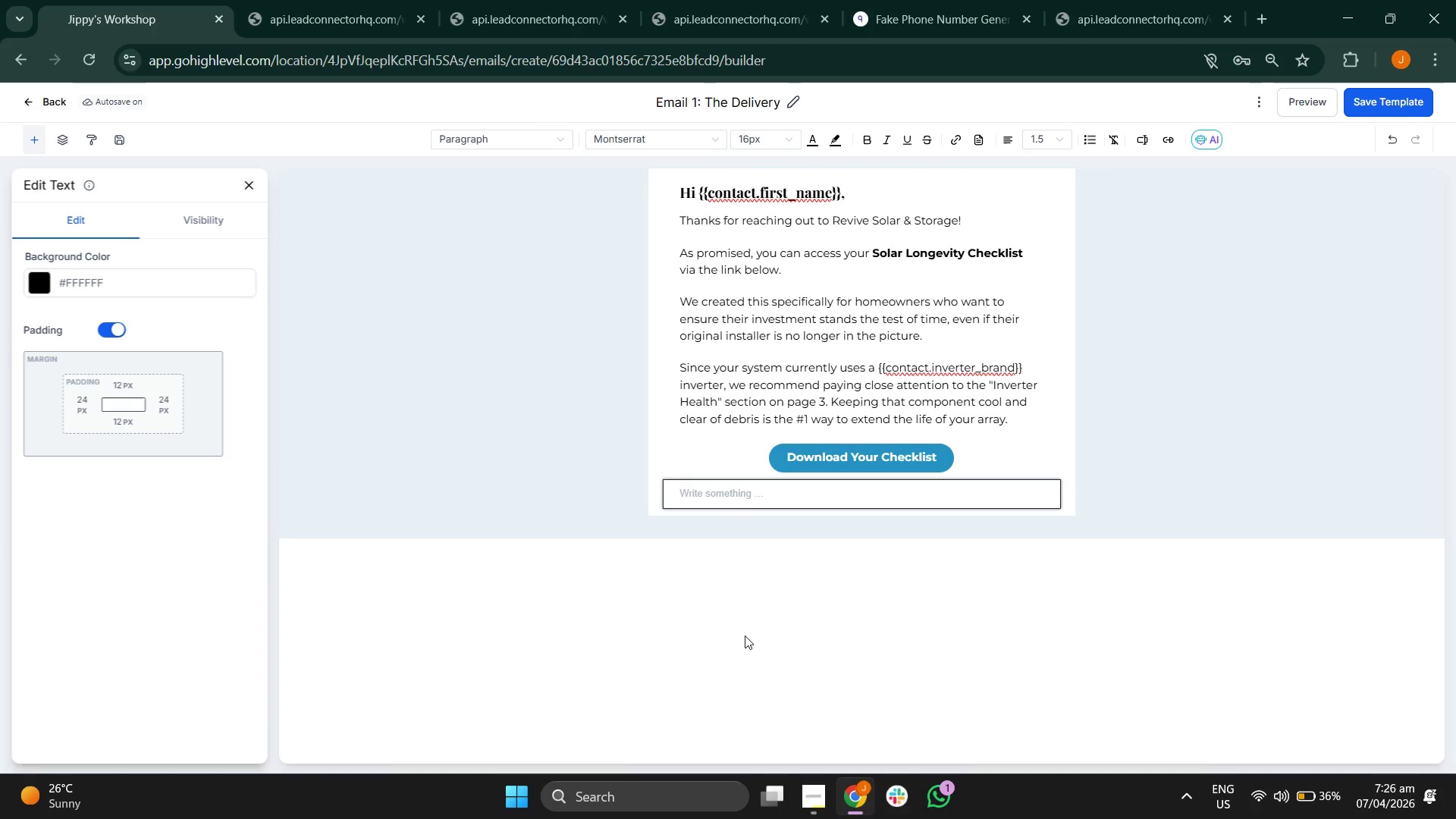 
type(If you have ques)
 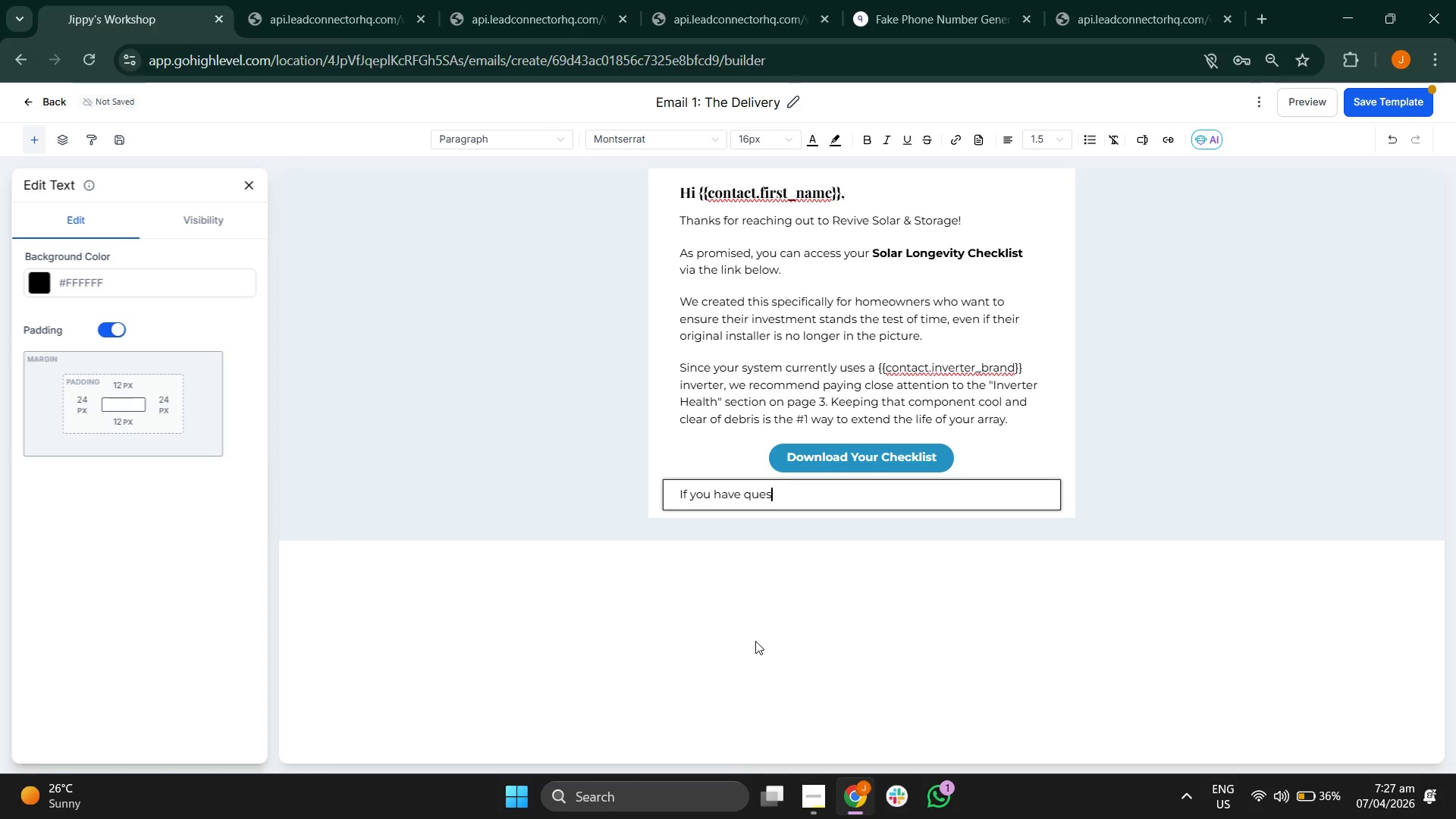 
type(tions about what you find during your DIY check, we're happy to help)
 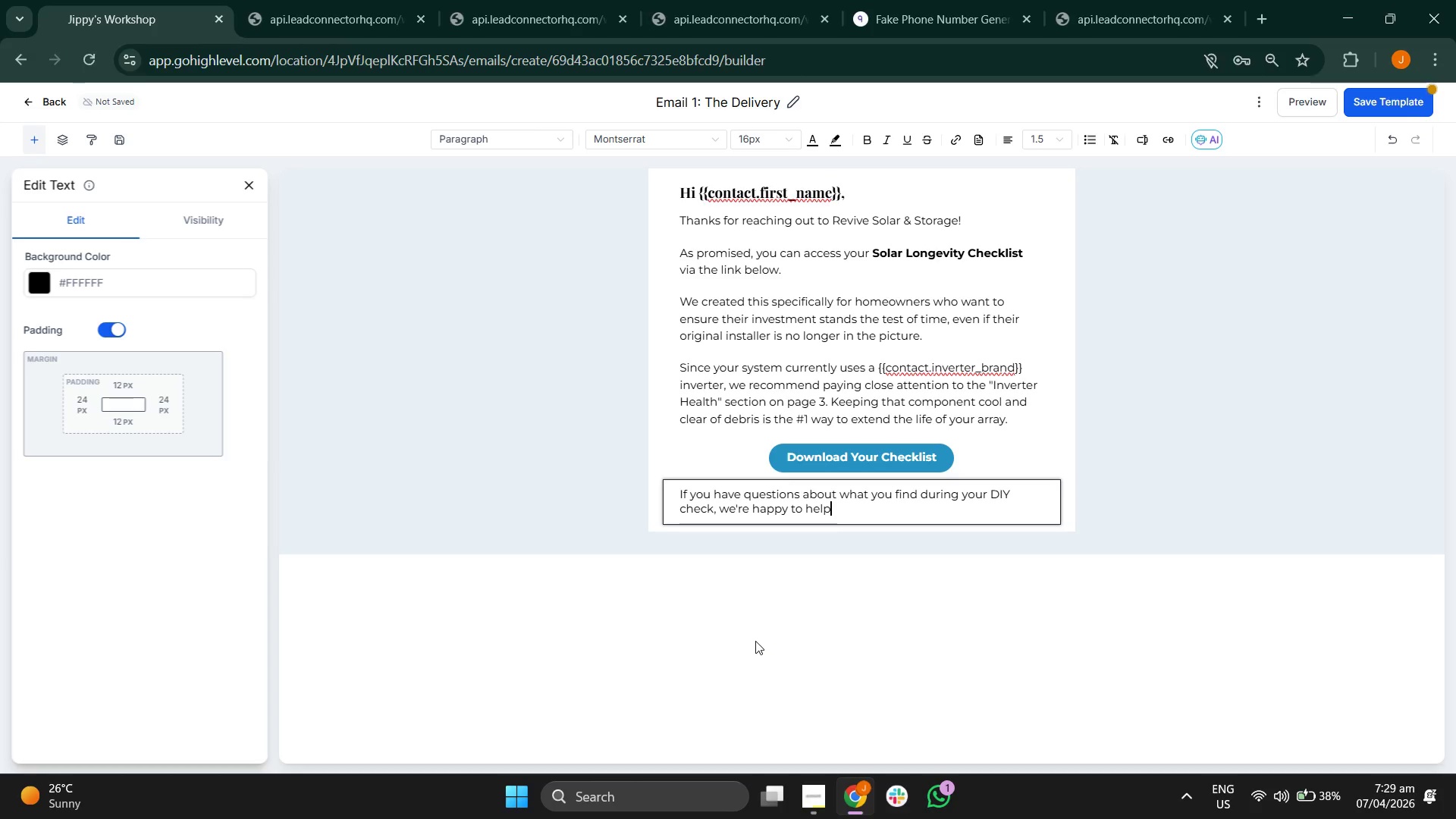 
key(Period)
 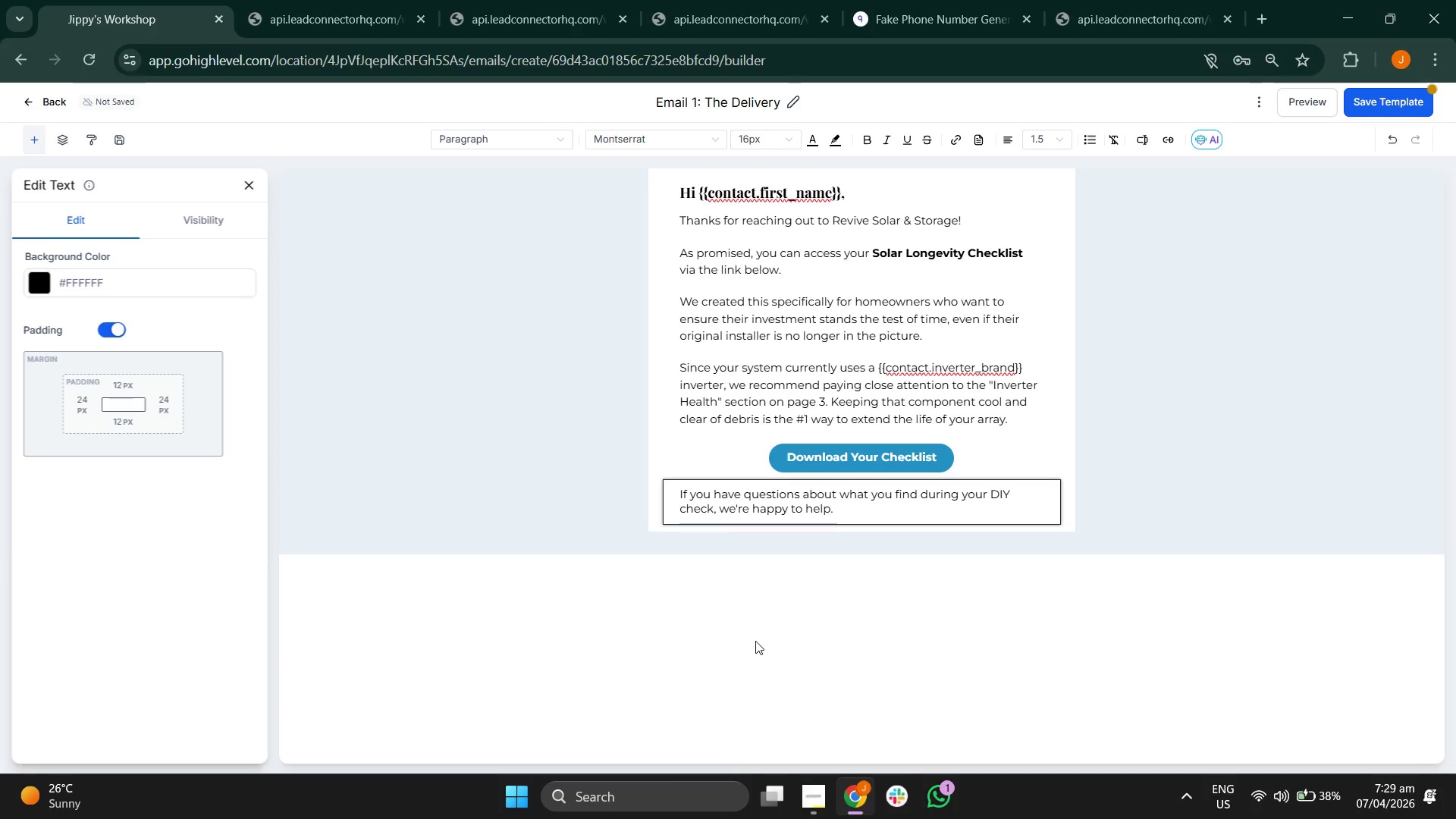 
key(Enter)
 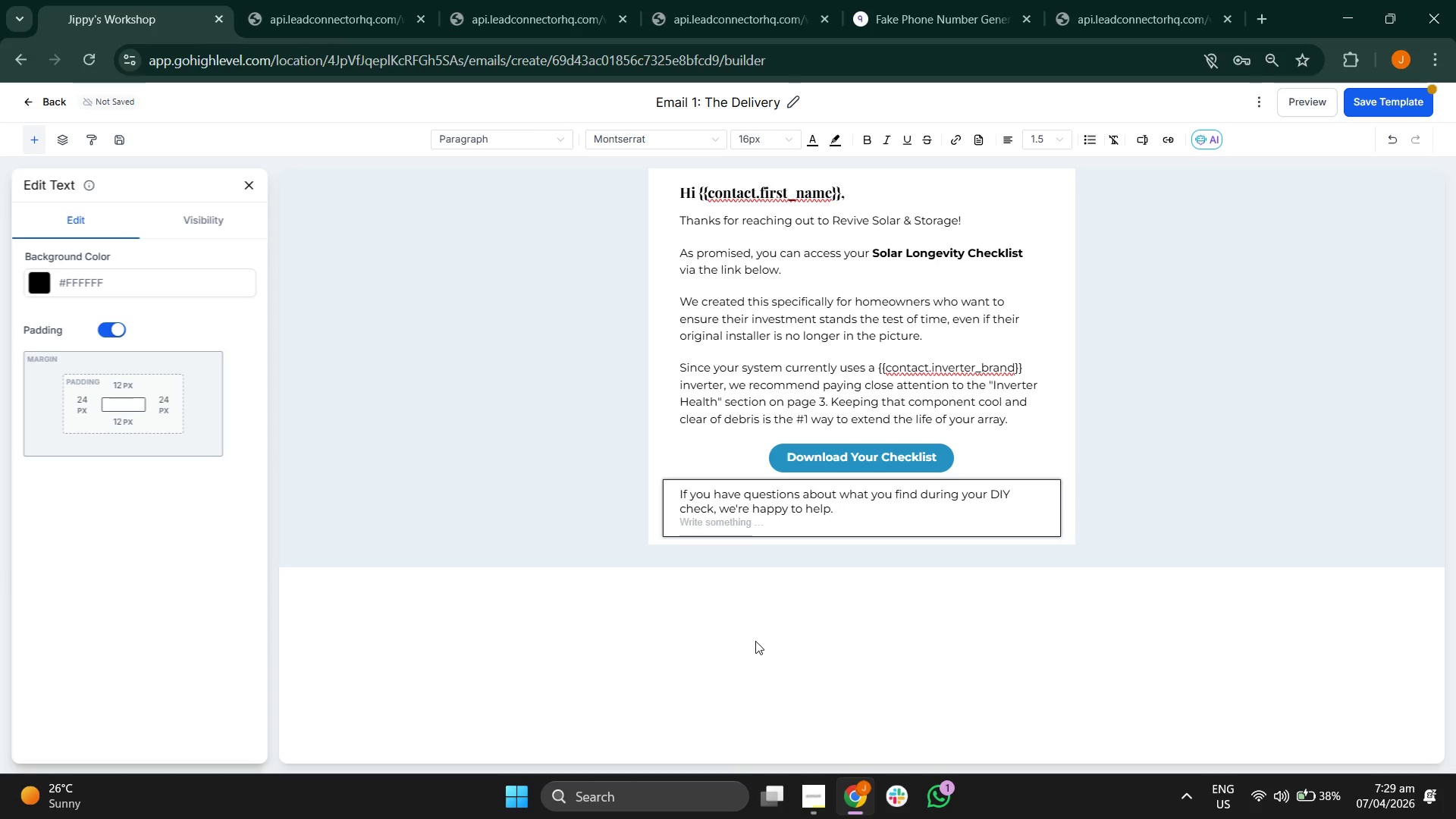 
key(Enter)
 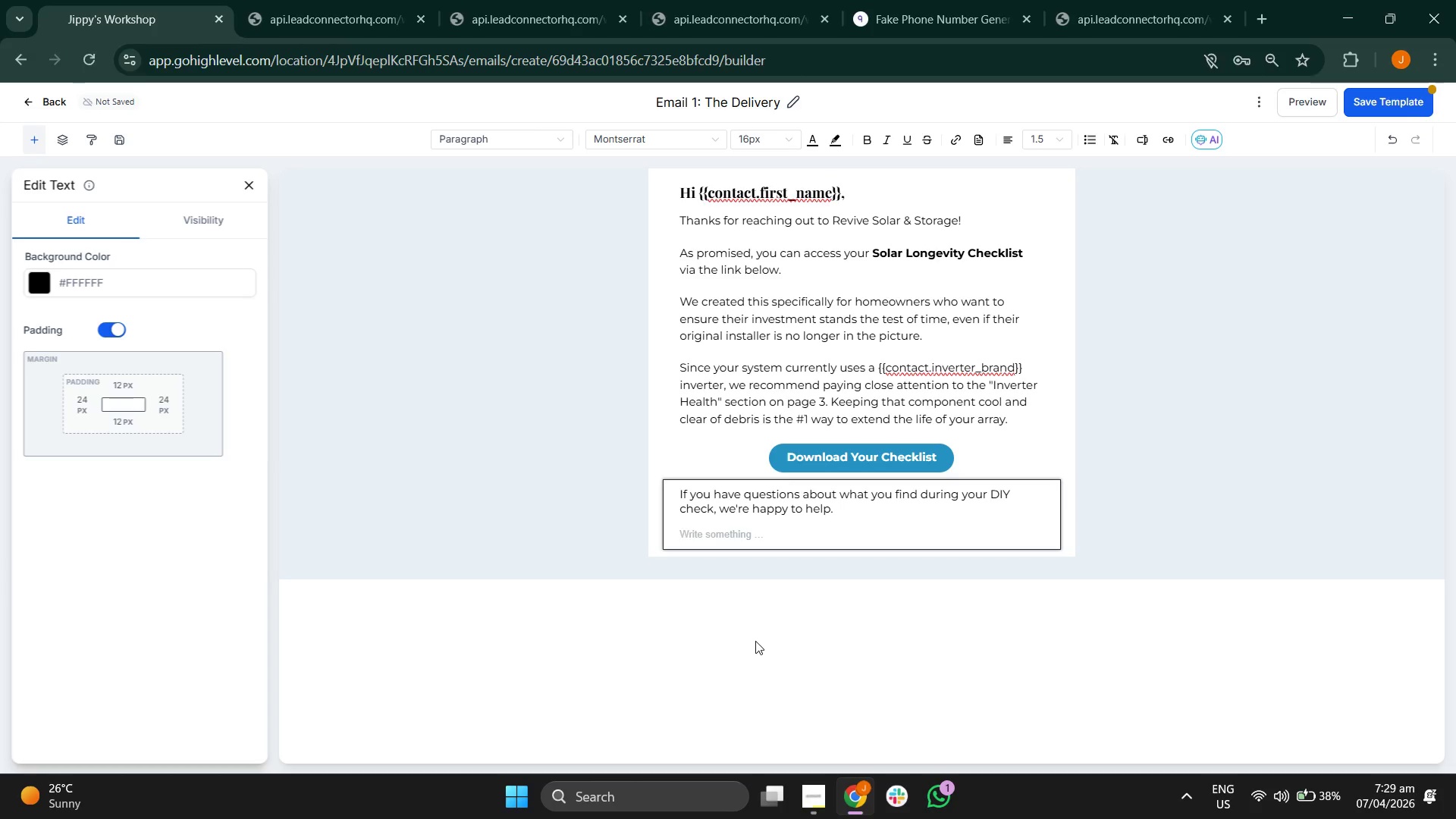 
type(BA)
key(Backspace)
type(E)
key(Backspace)
key(Backspace)
type(bE)
key(Backspace)
key(Backspace)
type(Best,)
 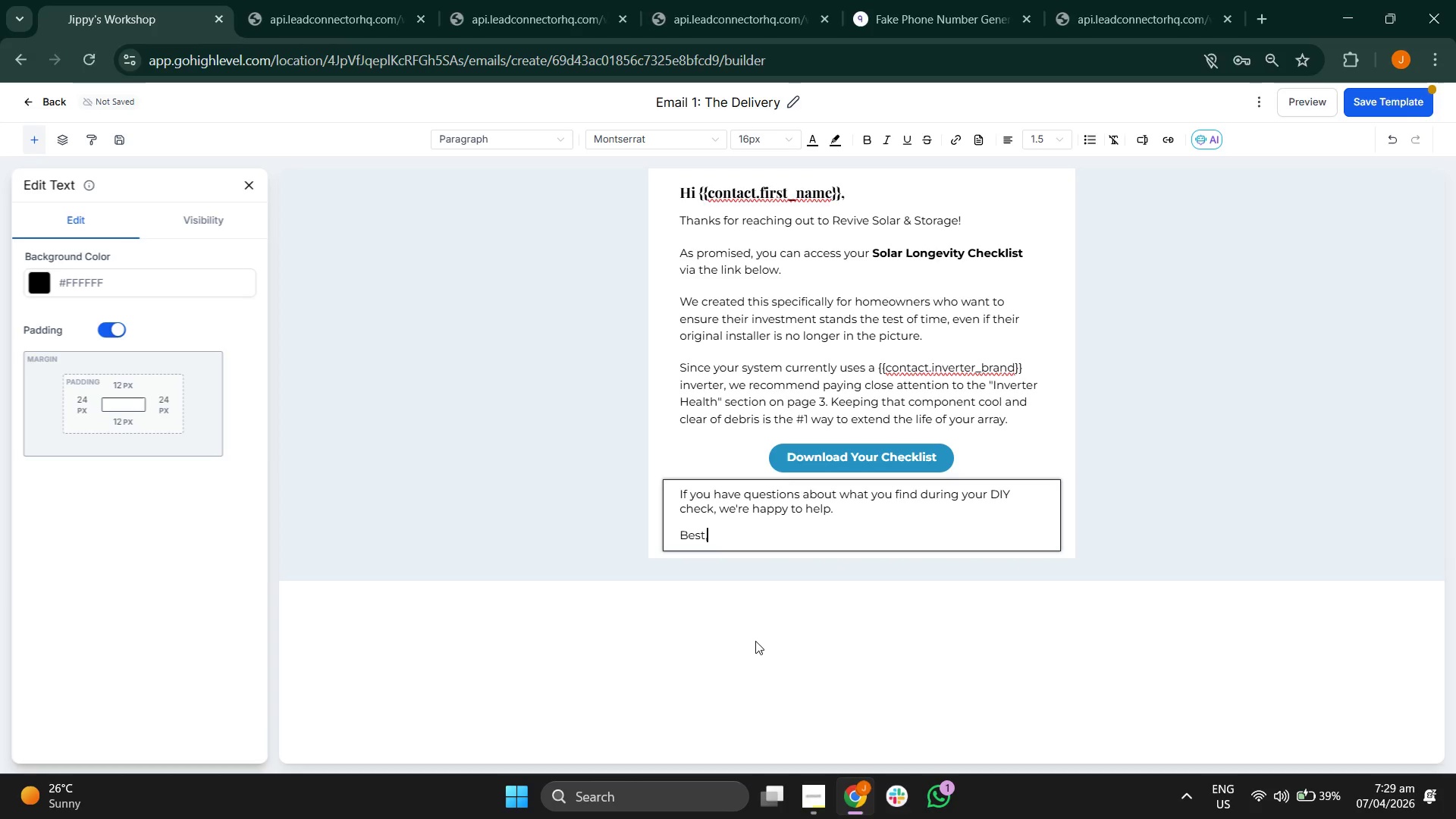 
key(Enter)
 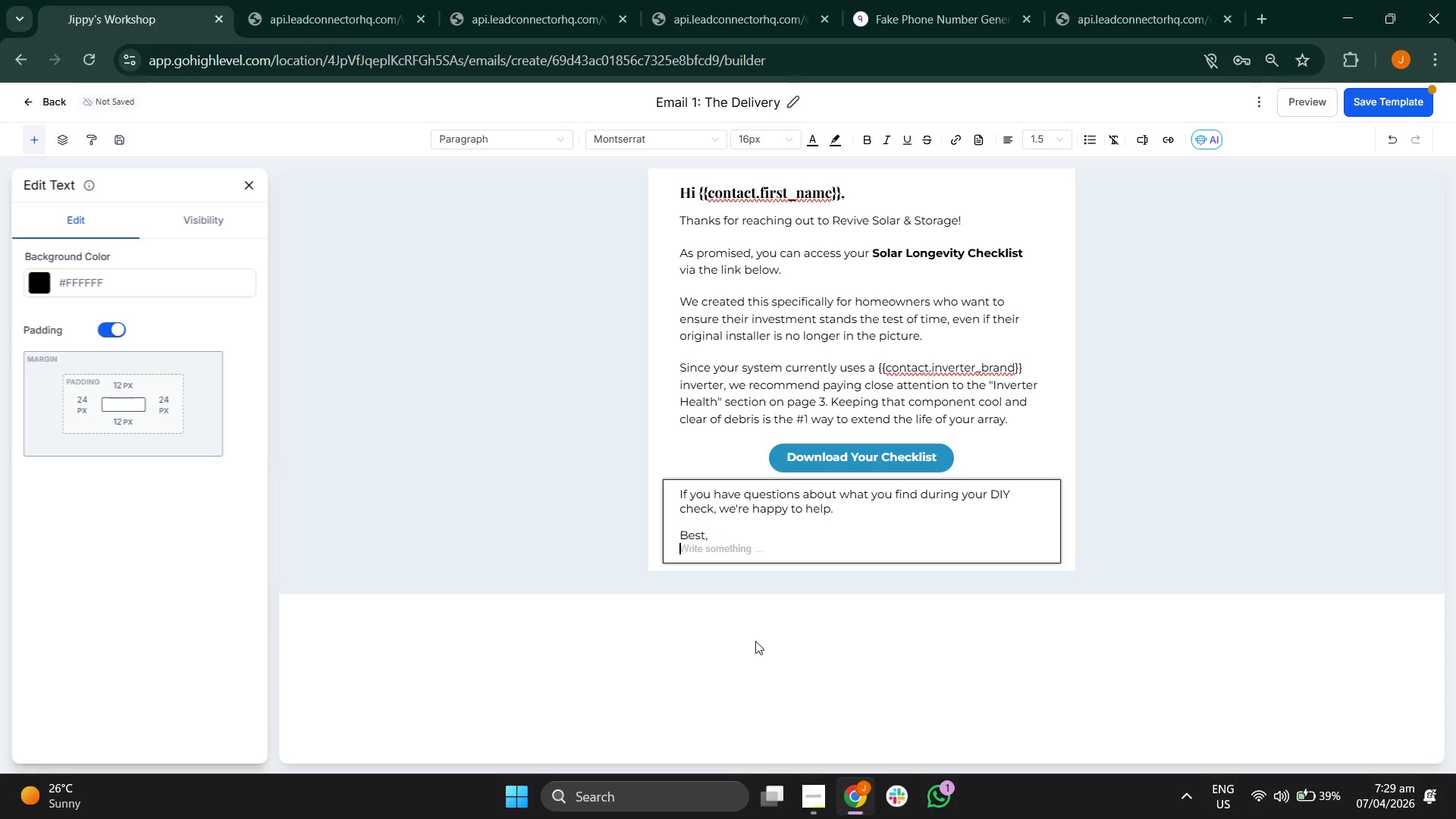 
type(The Revive Solar Team)
 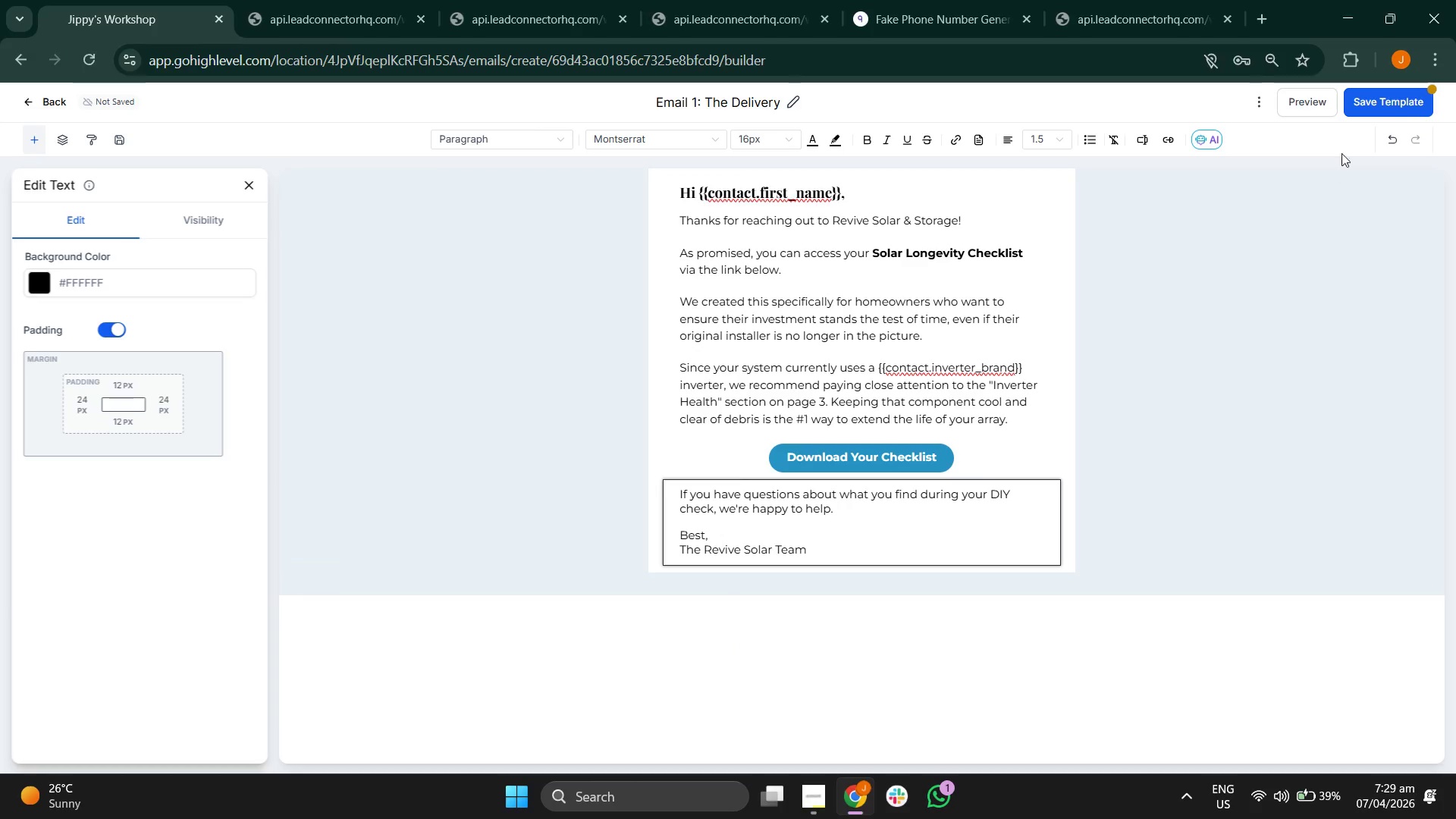 
double_click([1384, 99])
 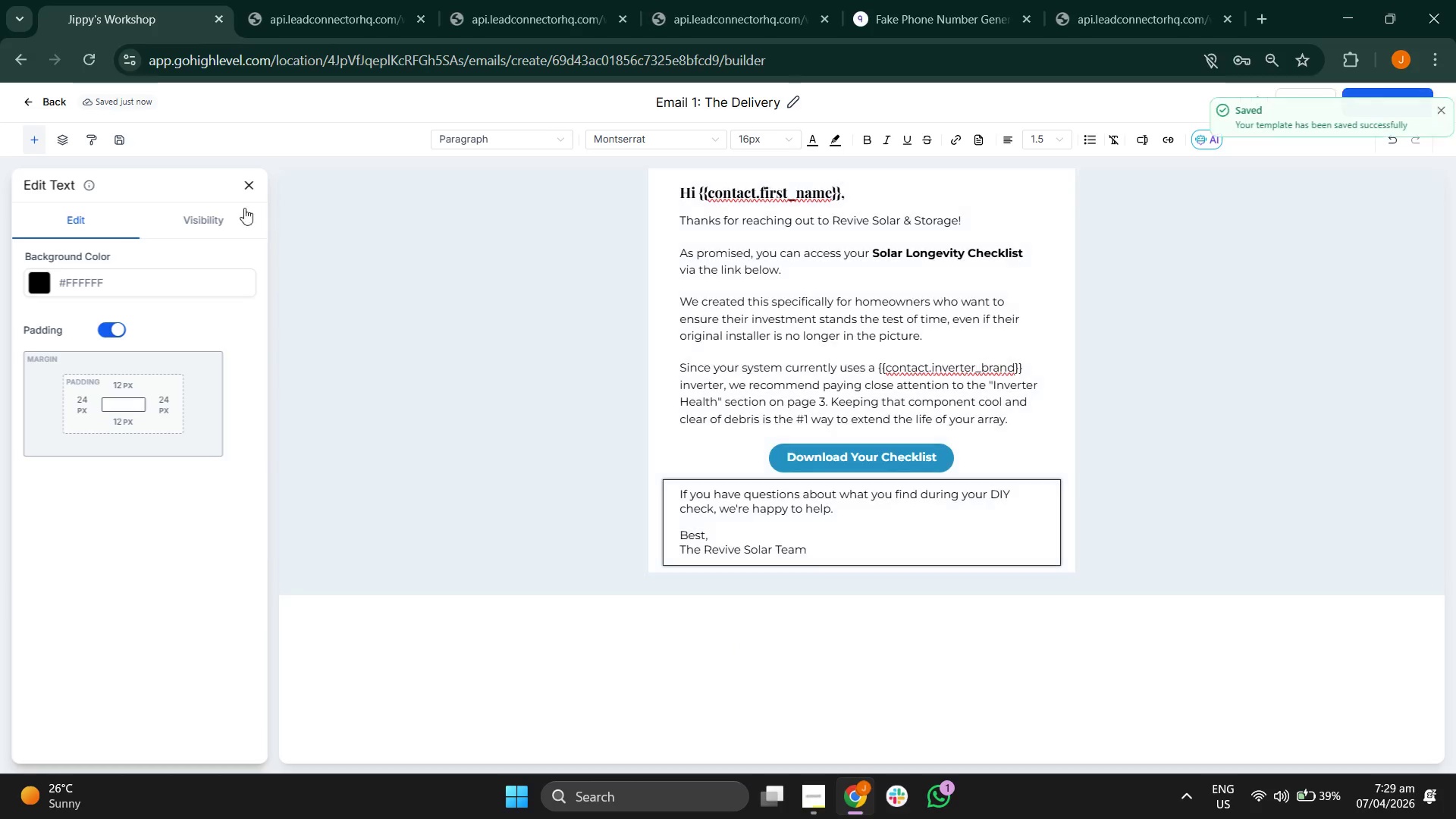 
left_click([255, 180])
 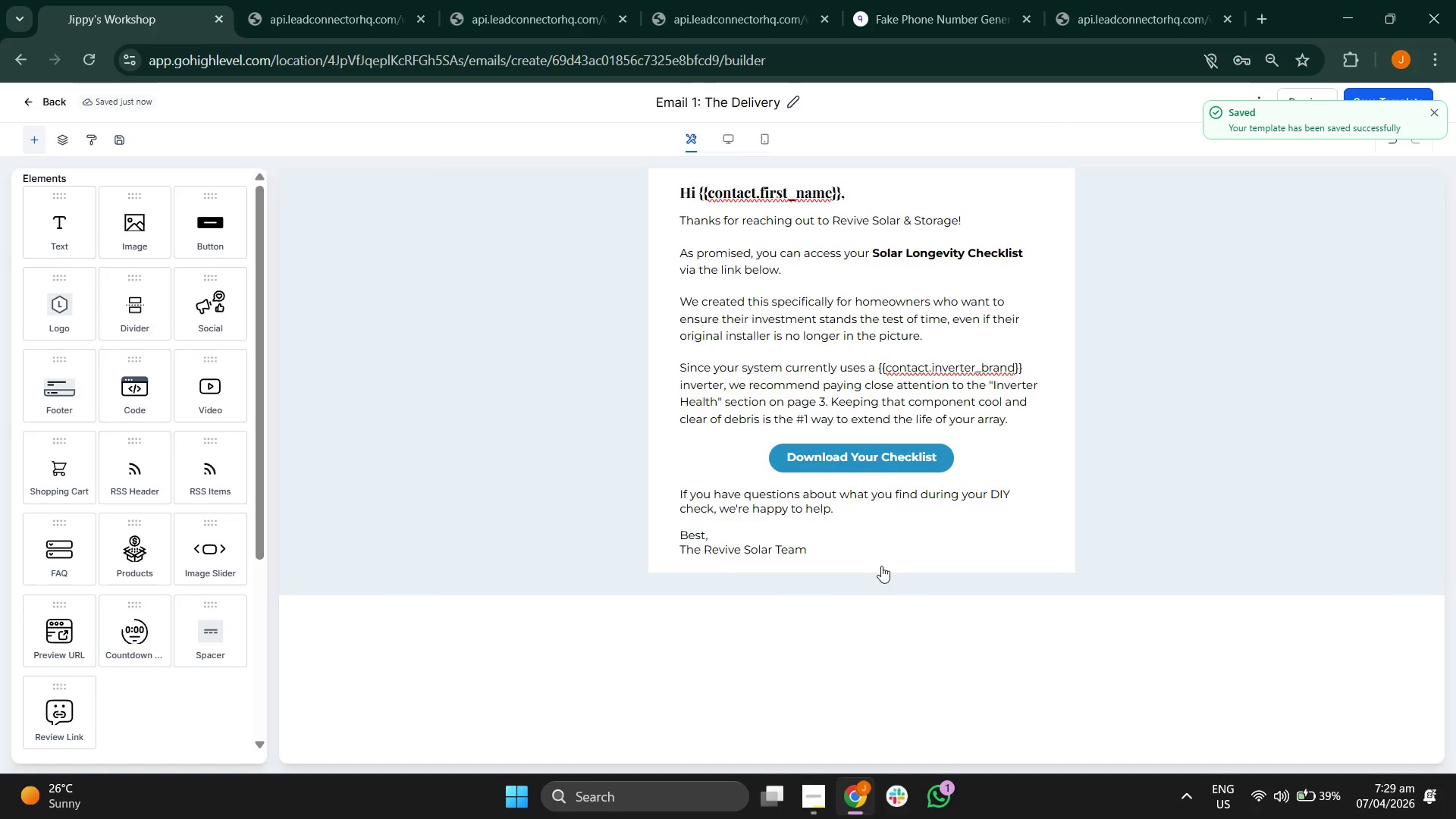 
left_click([872, 550])
 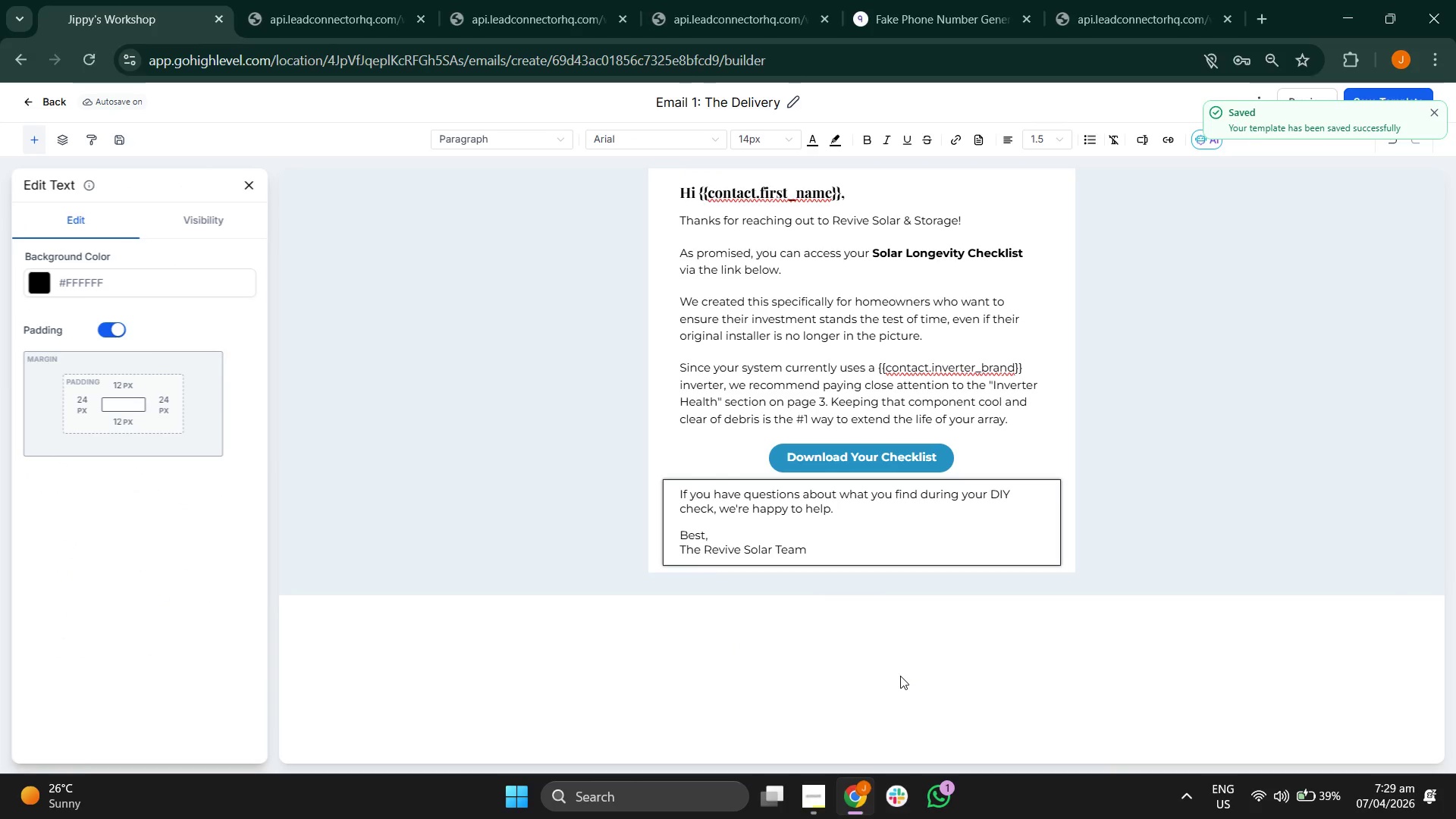 
key(Enter)
 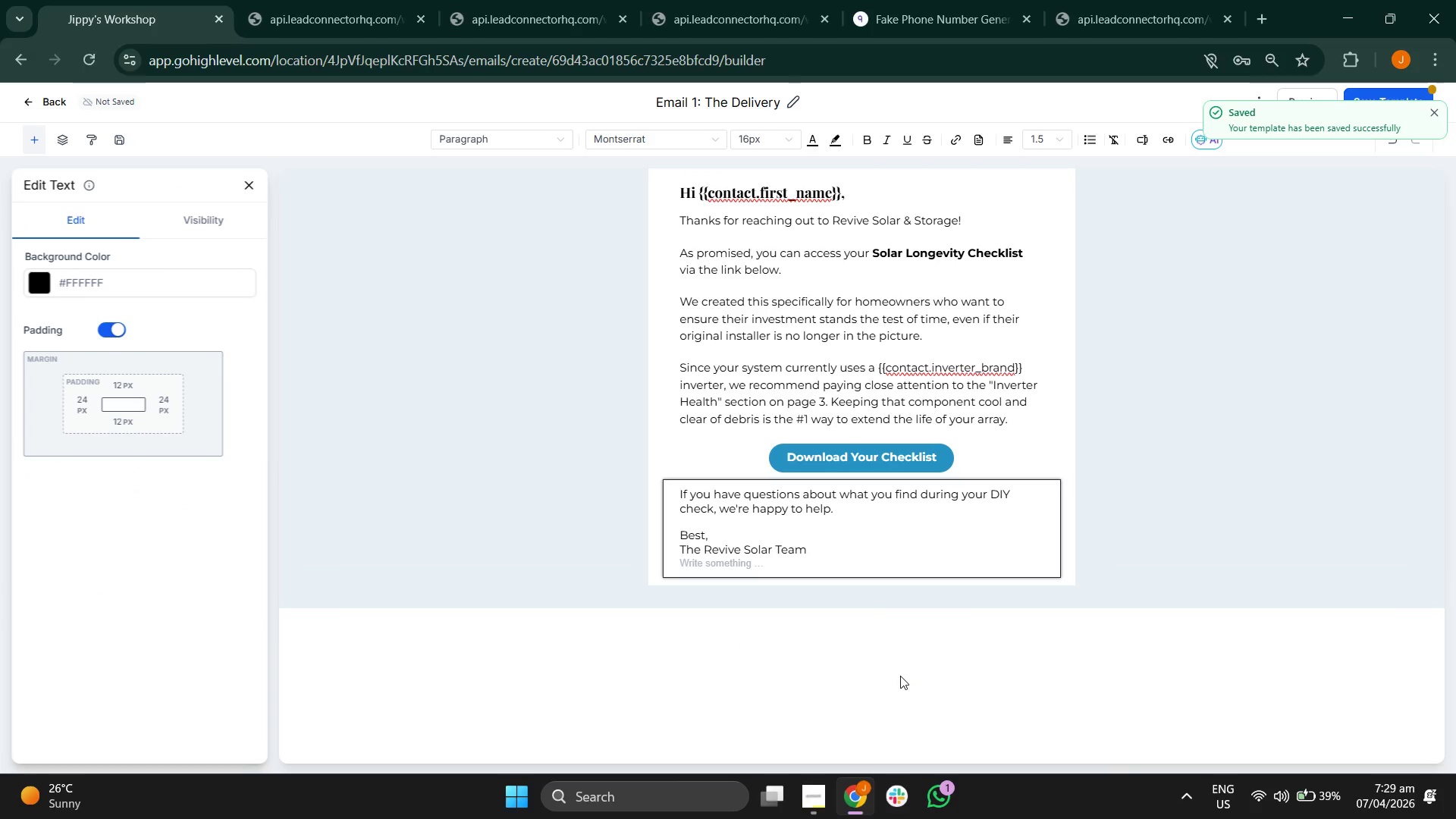 
type(Book YOU)
key(Backspace)
key(Backspace)
type(oure)
key(Backspace)
type( Free 12-Point SYS)
key(Backspace)
key(Backspace)
type(ystem Audit)
 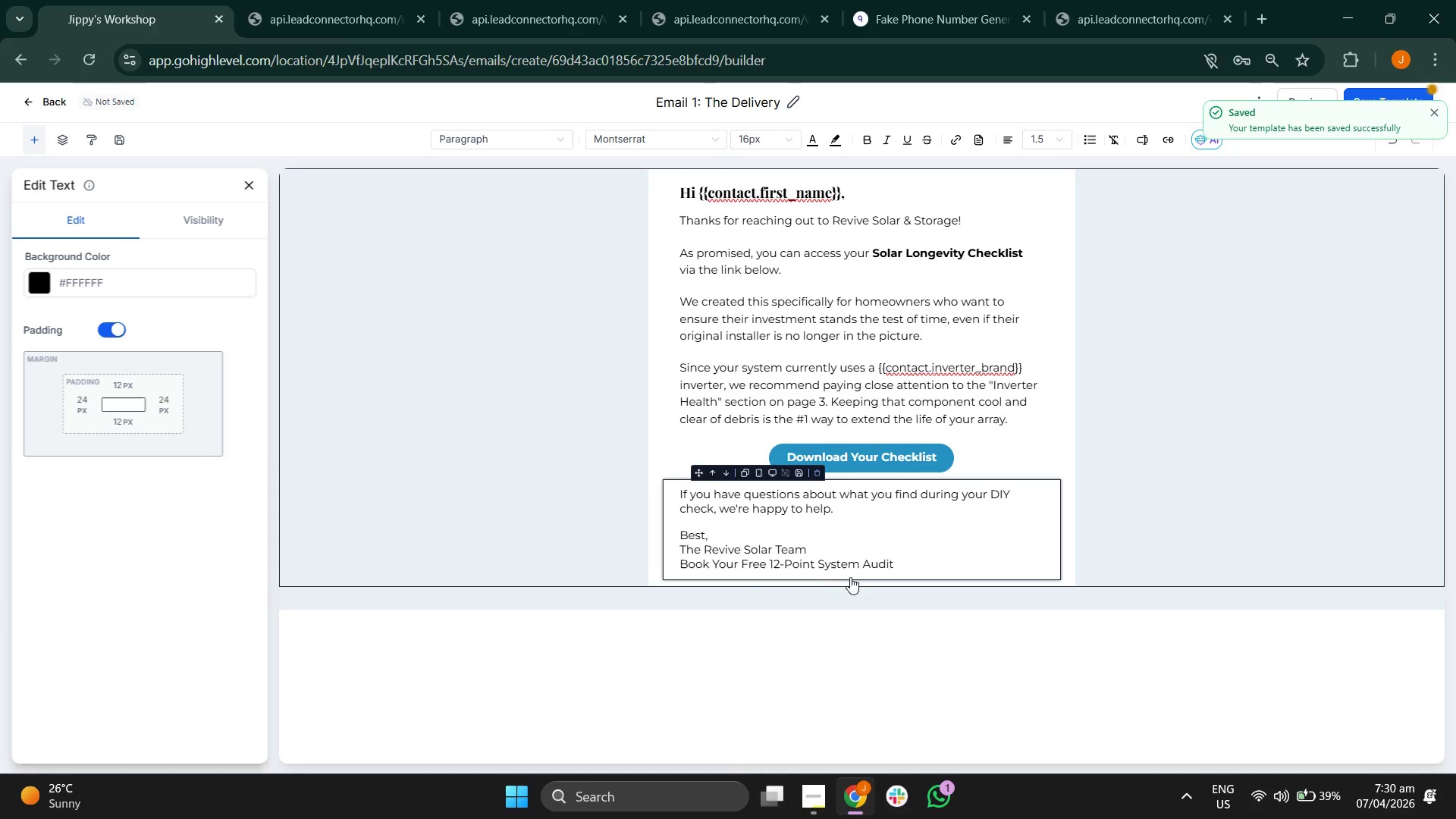 
double_click([843, 563])
 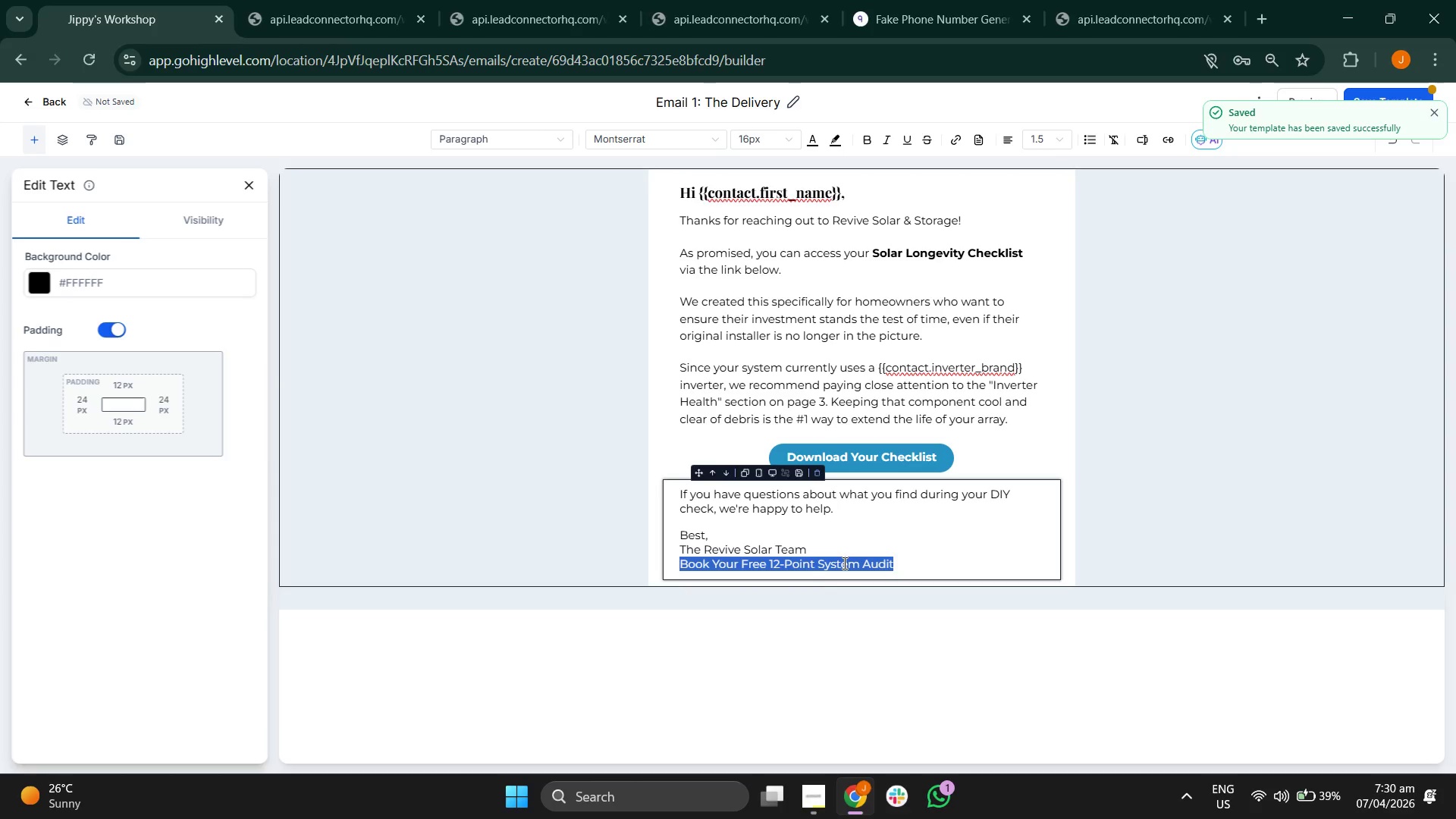 
triple_click([843, 563])
 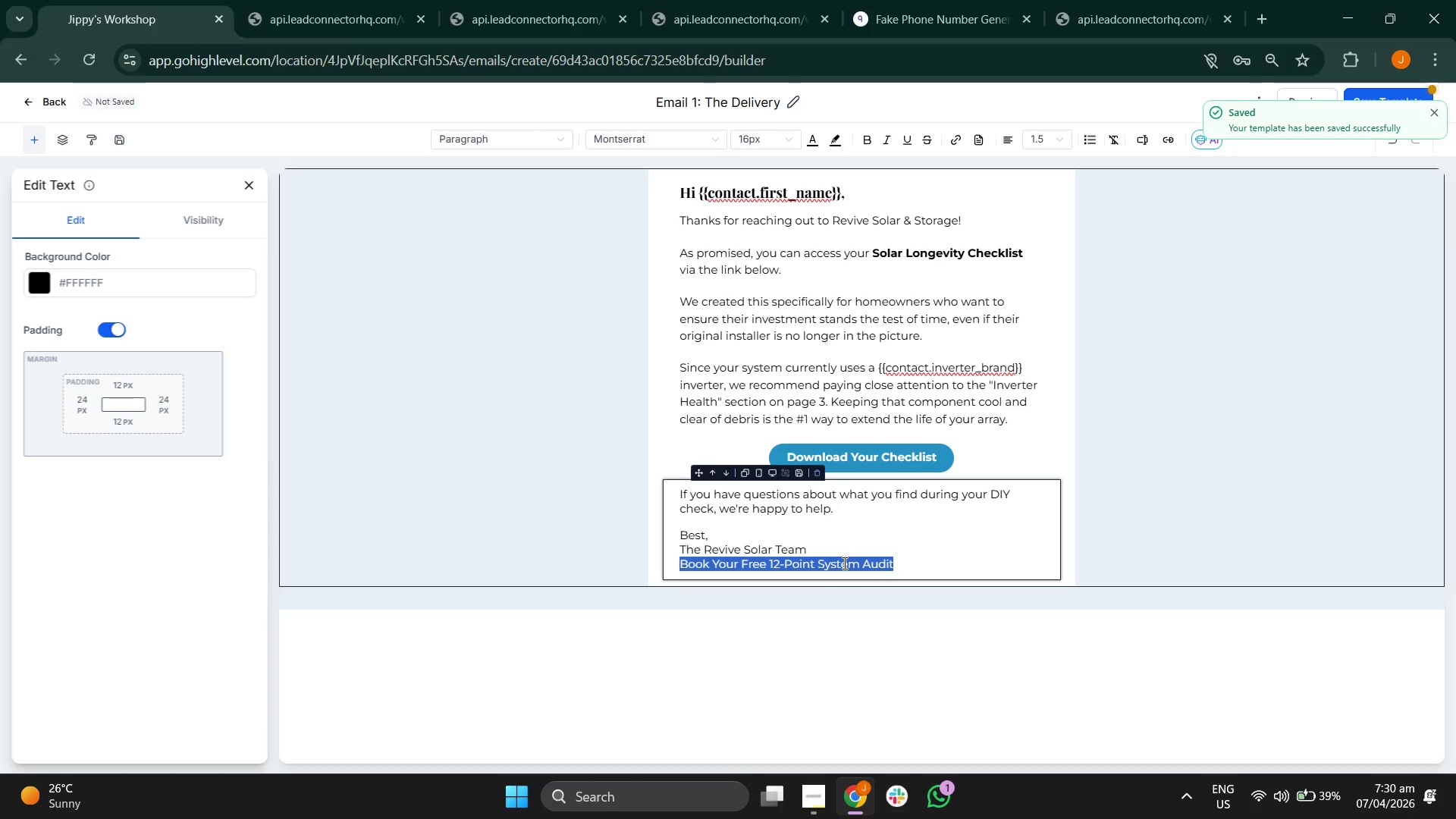 
key(Control+B)
 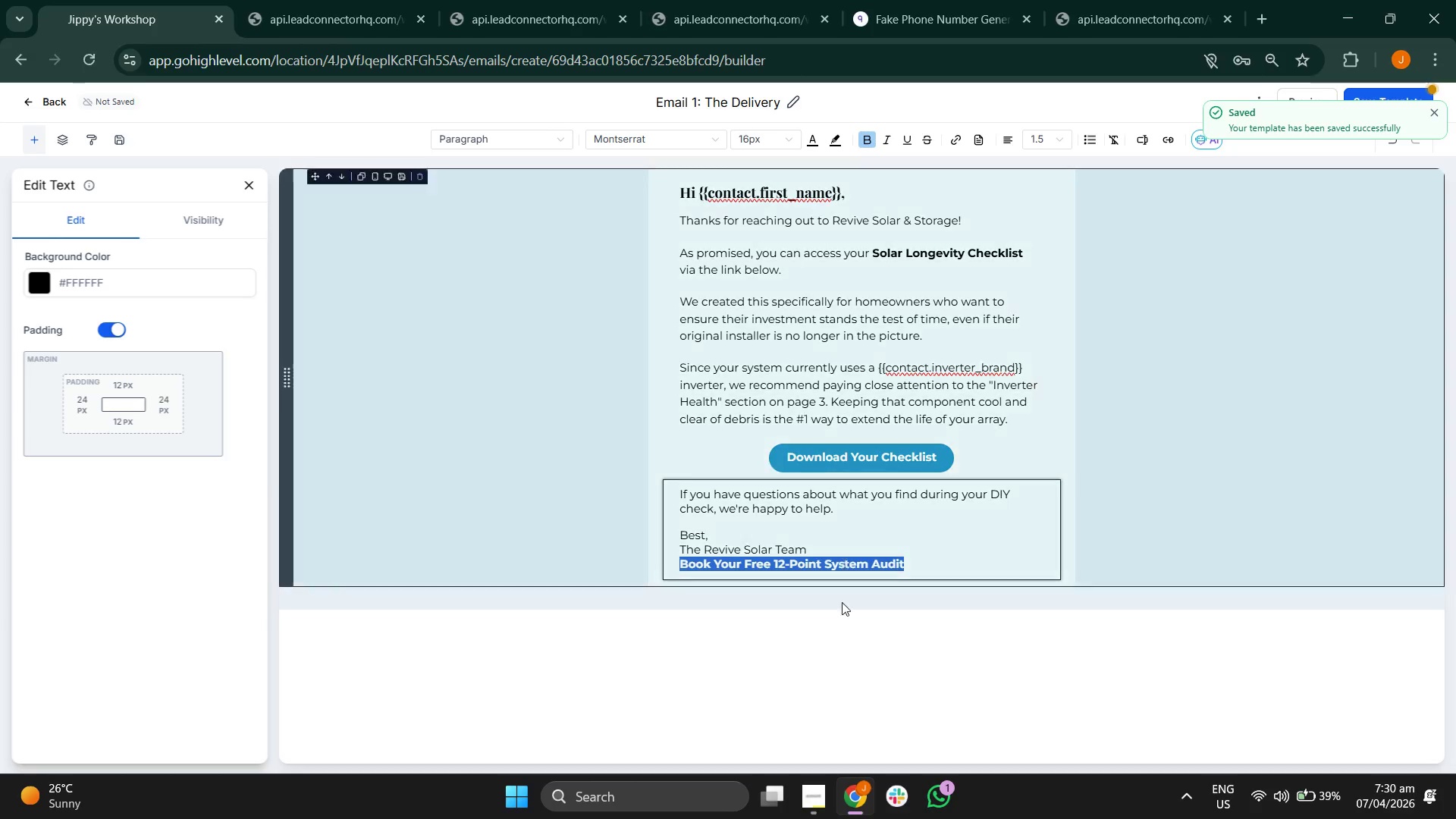 
left_click([844, 671])
 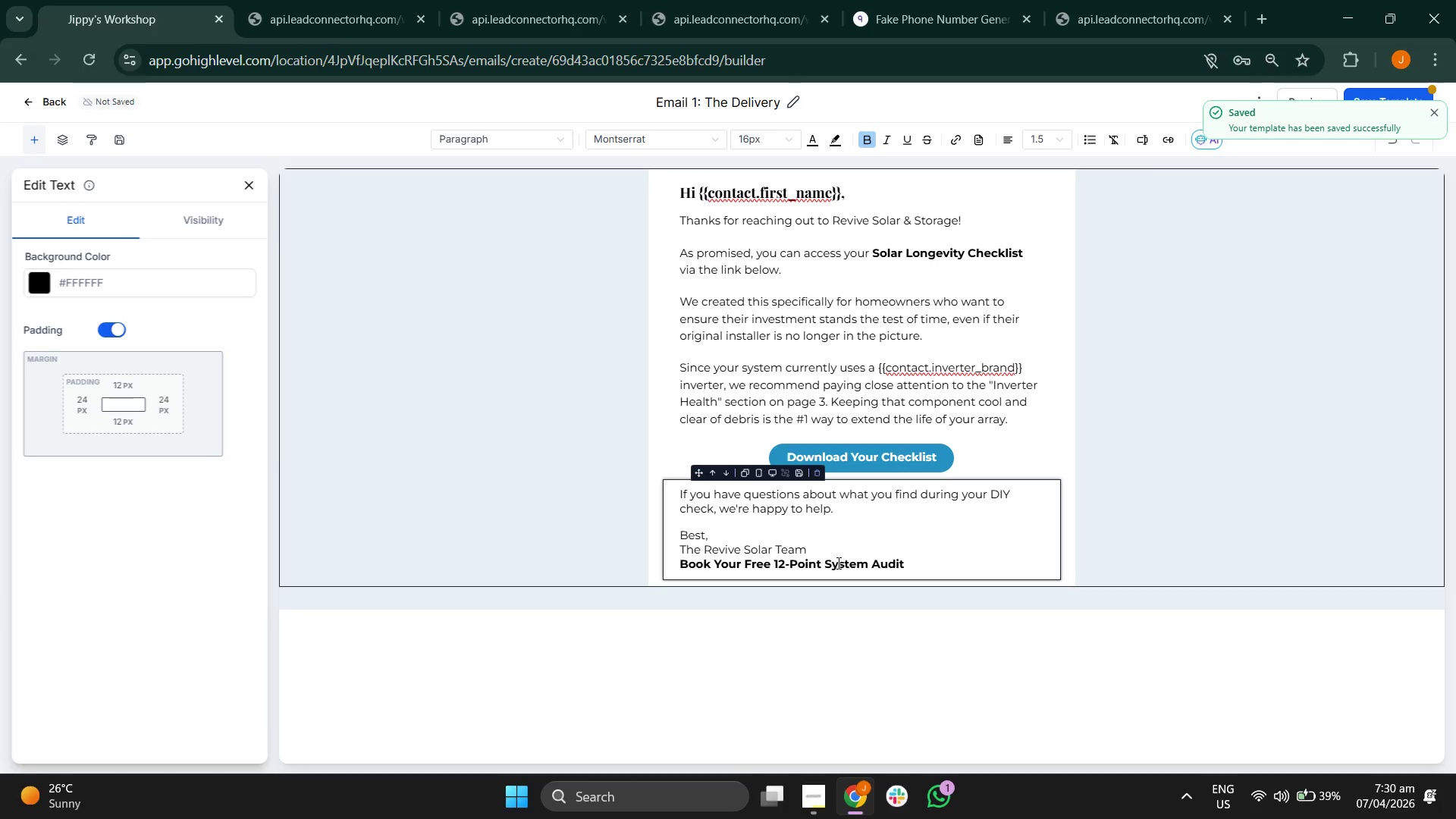 
double_click([839, 563])
 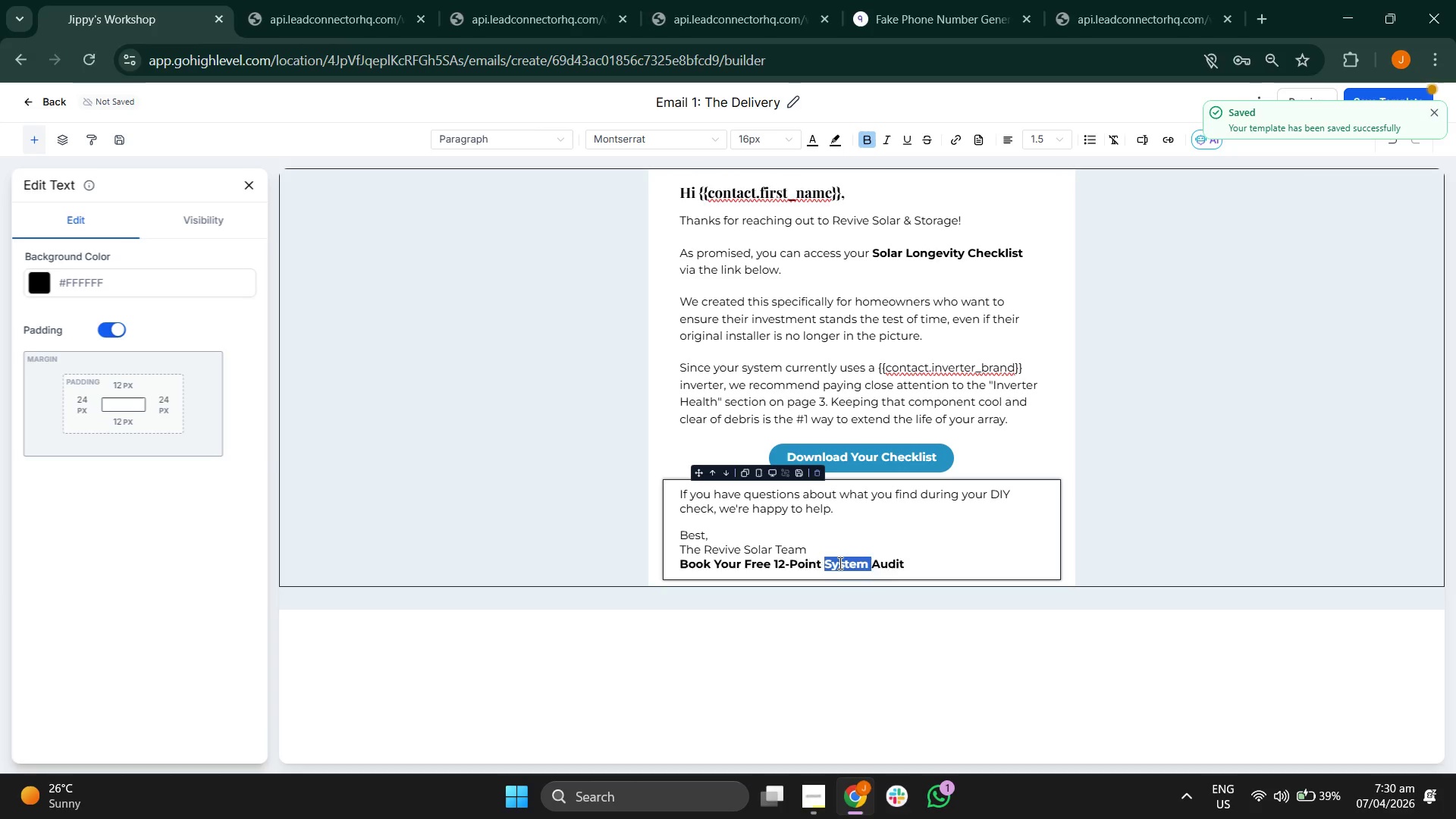 
triple_click([839, 563])
 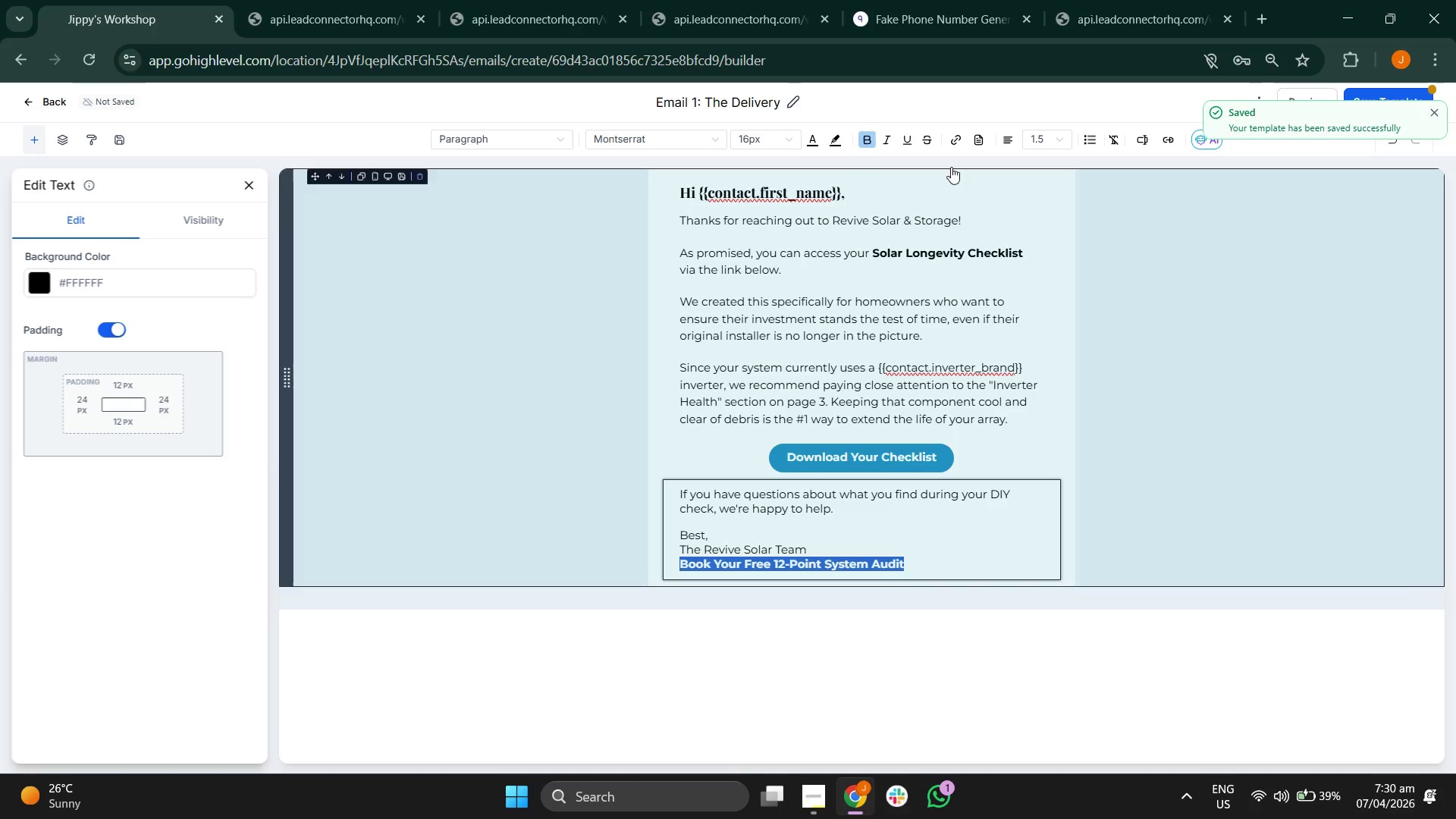 
left_click([956, 136])
 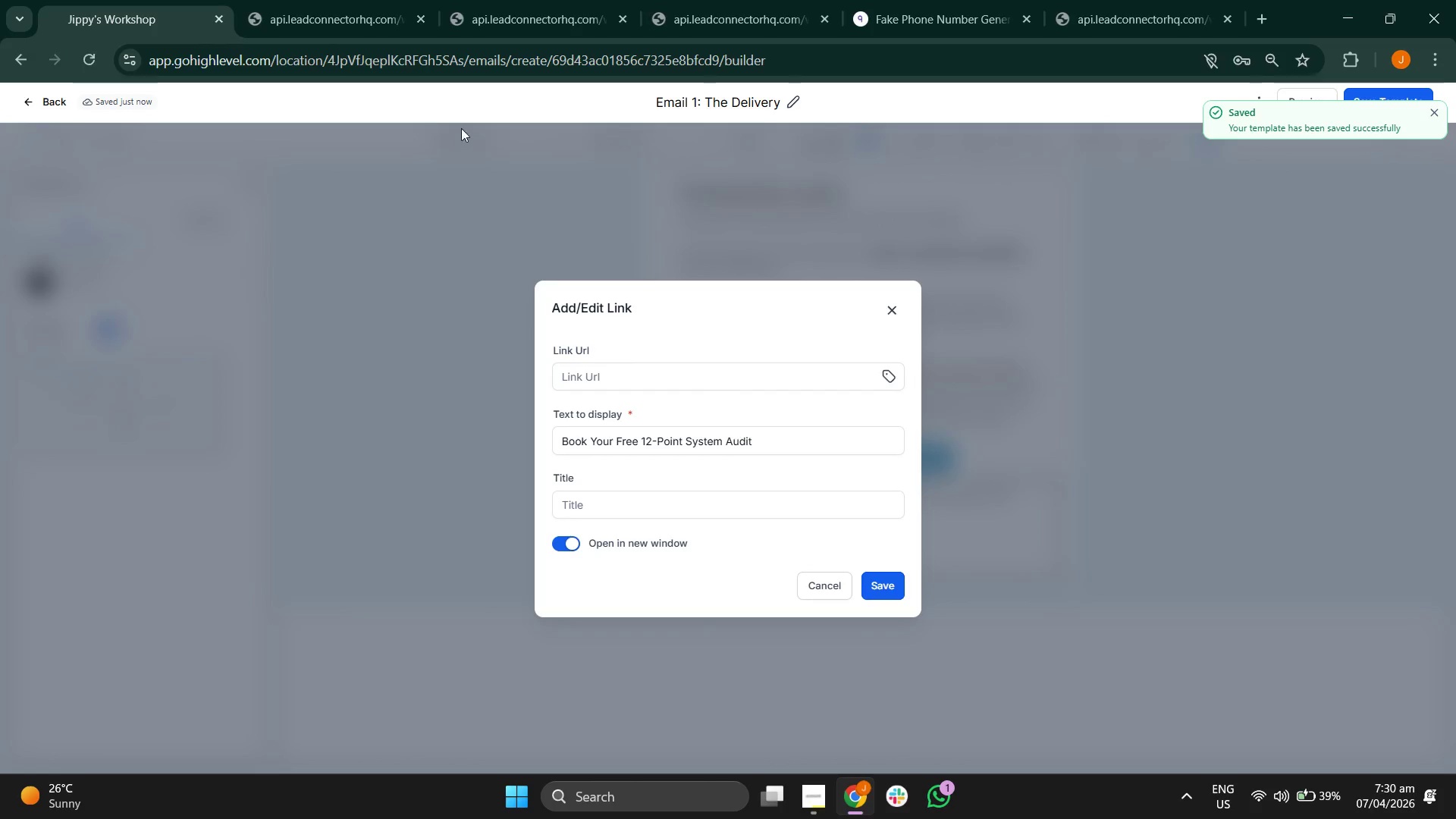 
left_click([1122, 0])
 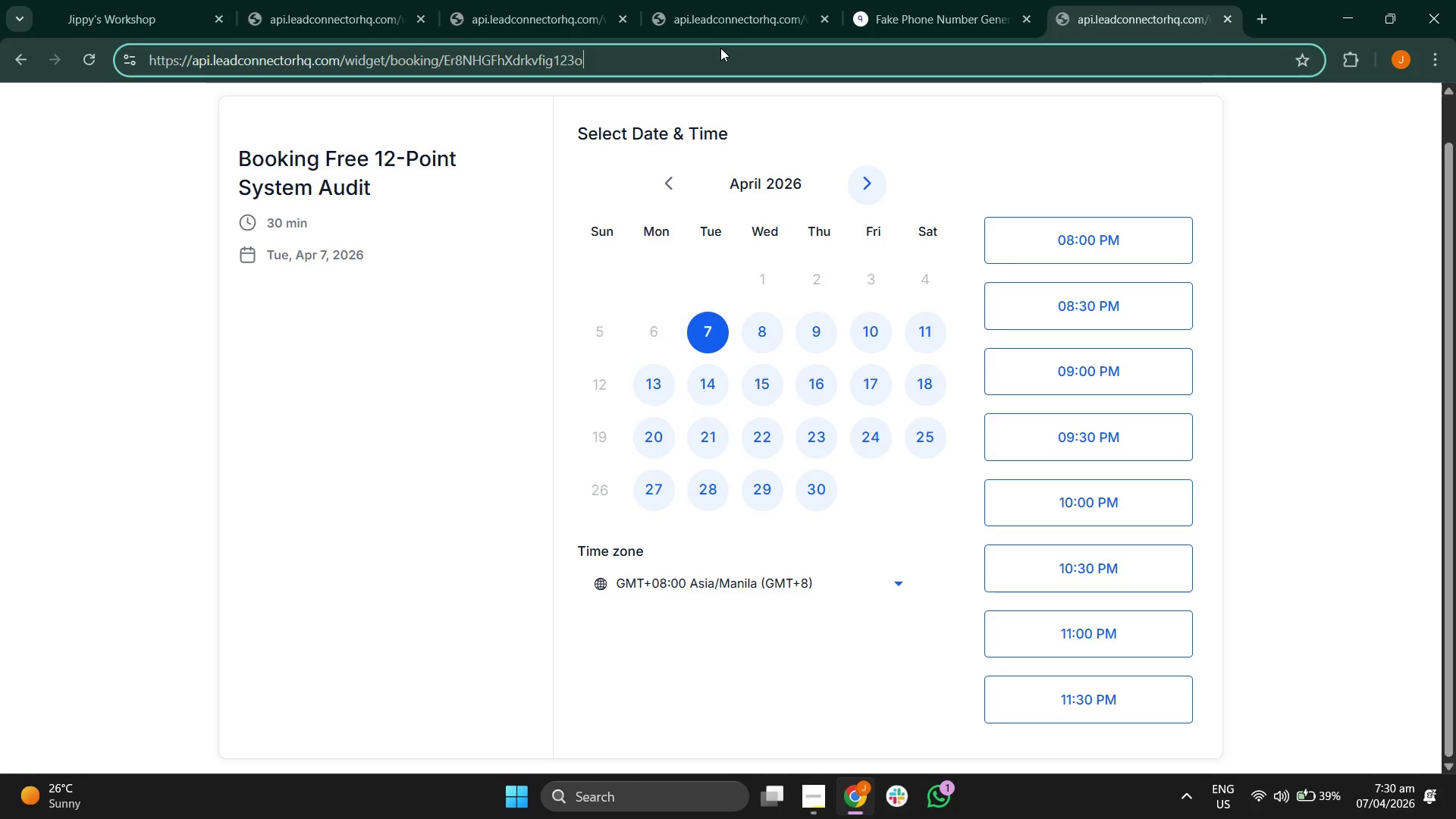 
double_click([724, 60])
 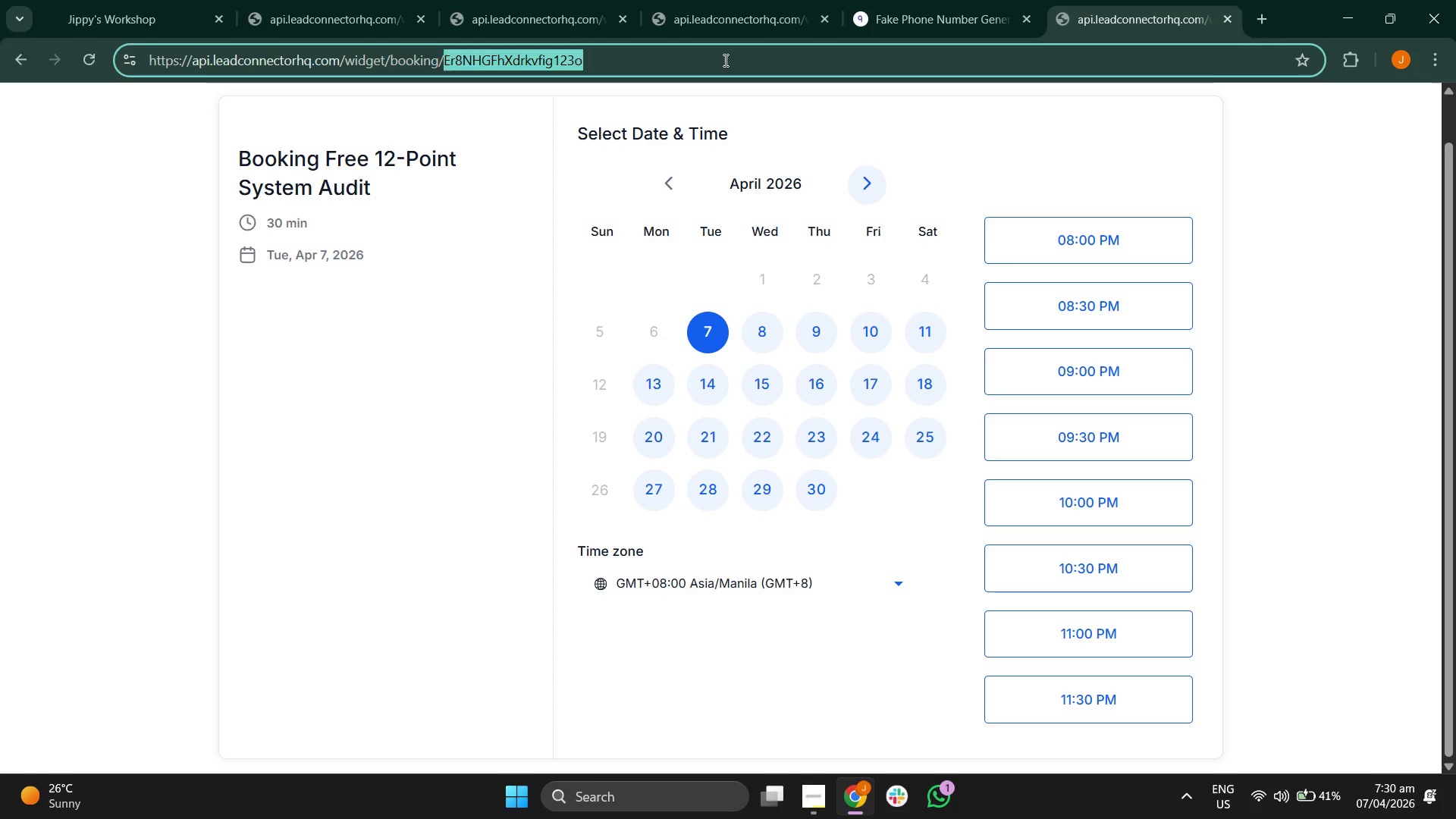 
triple_click([724, 60])
 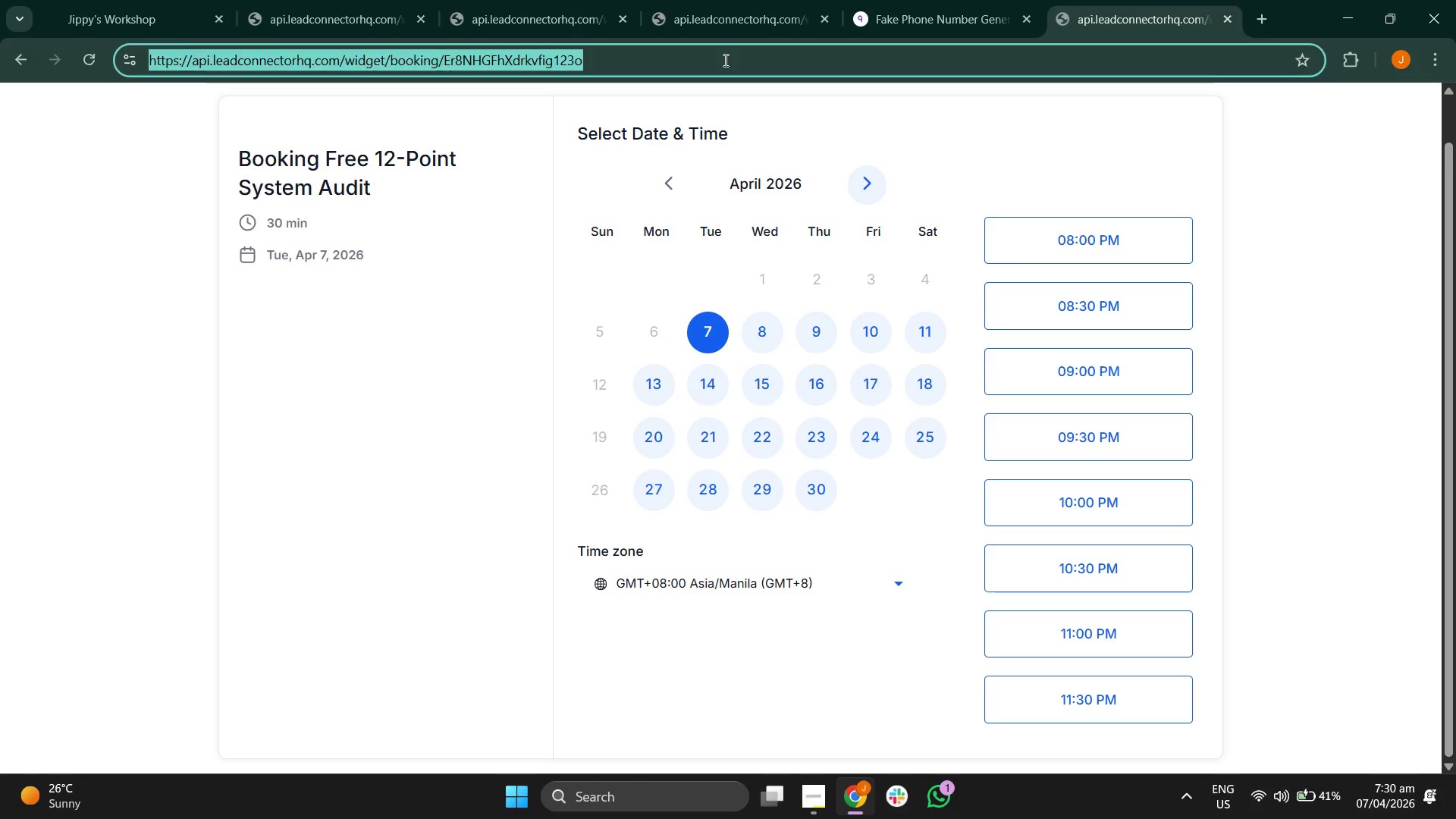 
triple_click([724, 60])
 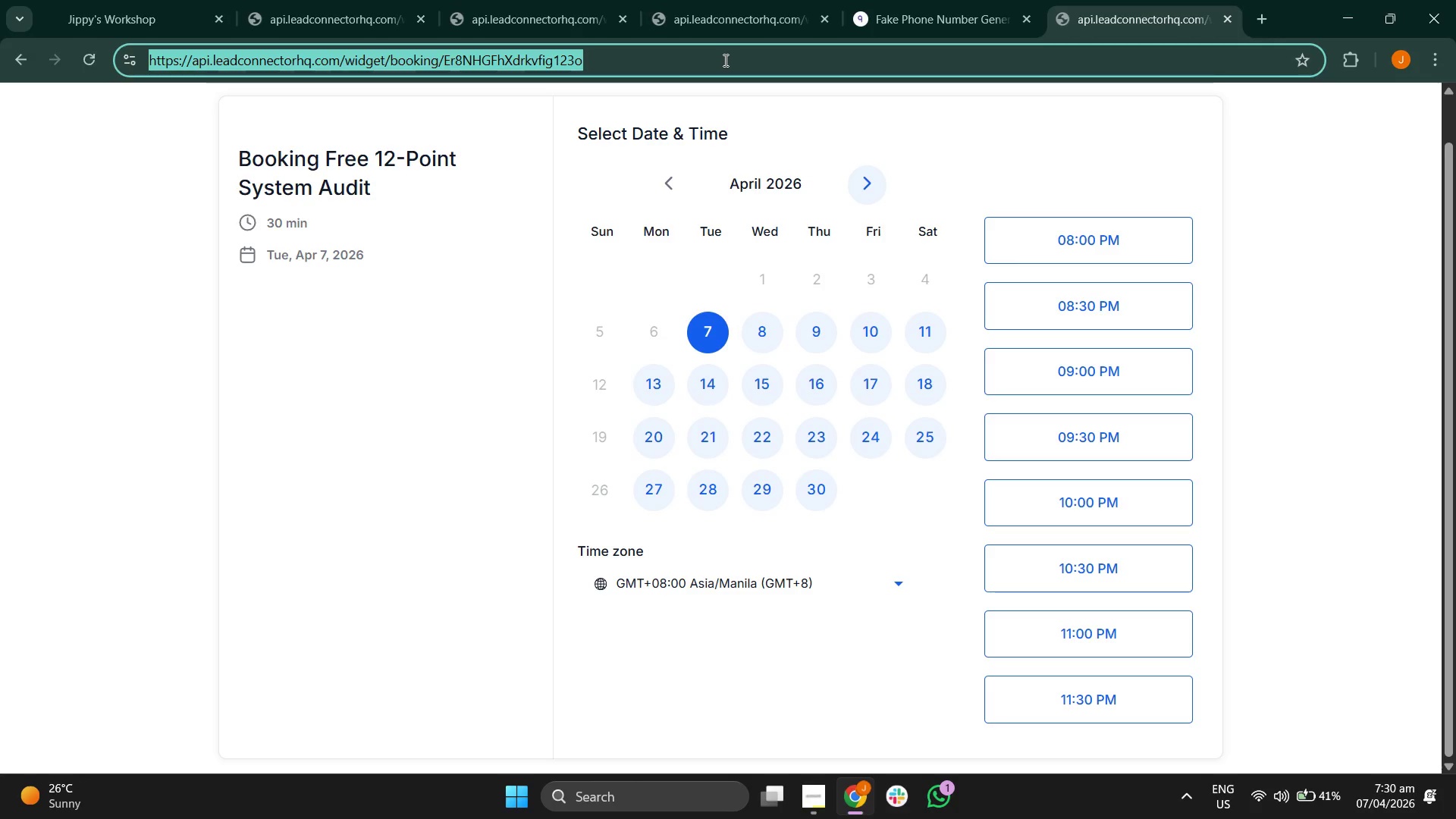 
key(Control+C)
 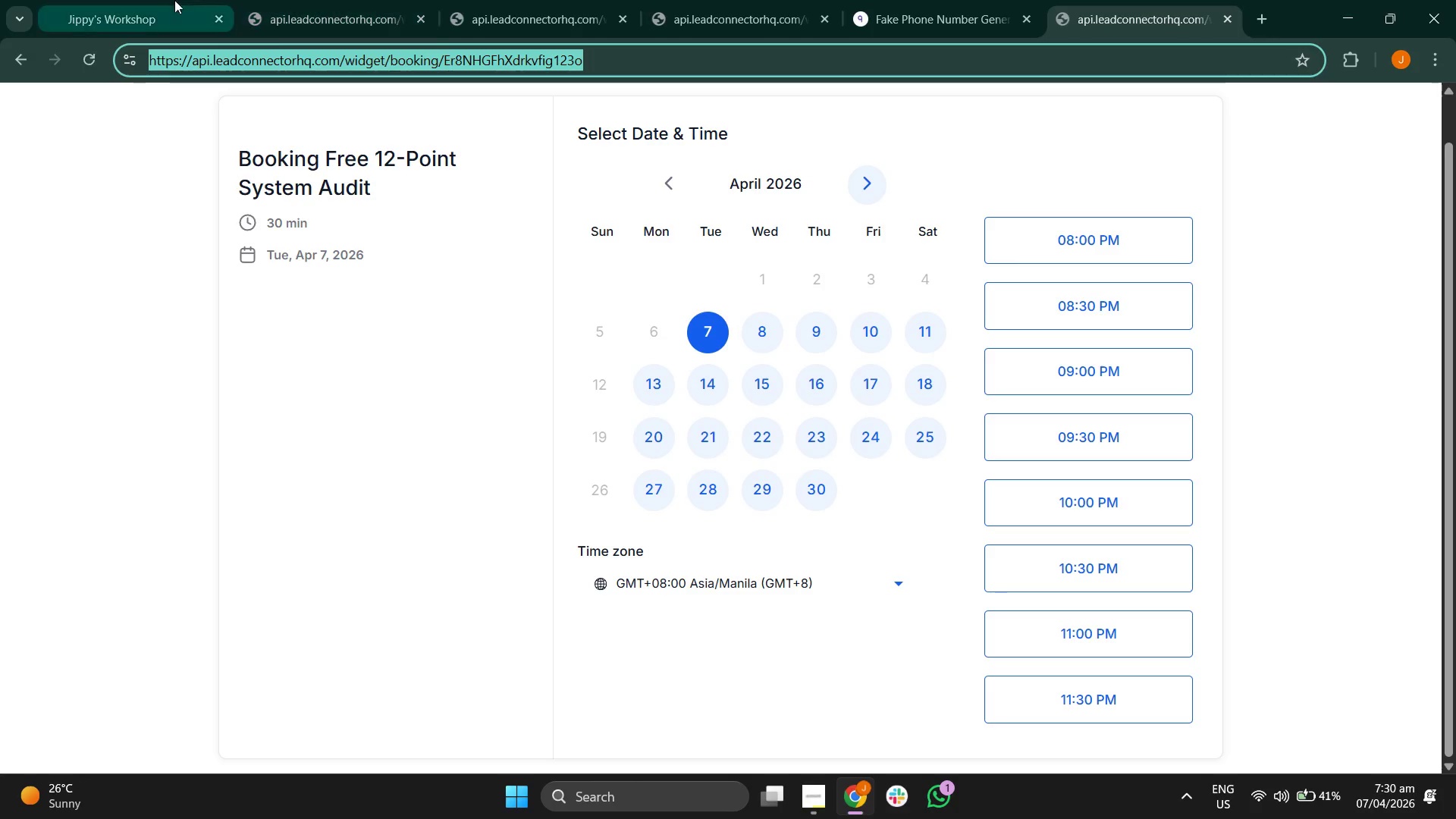 
left_click([173, 0])
 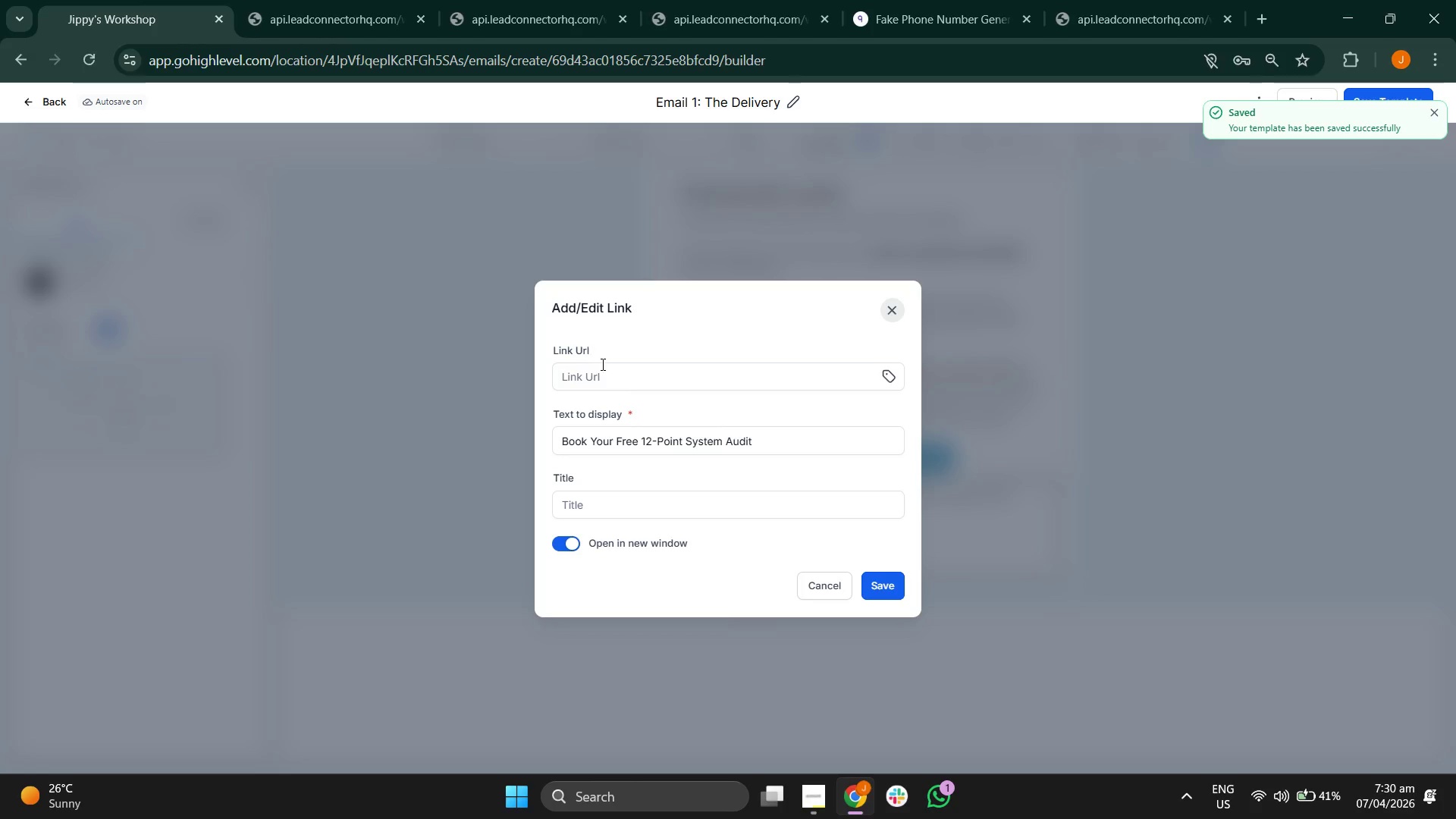 
left_click([606, 366])
 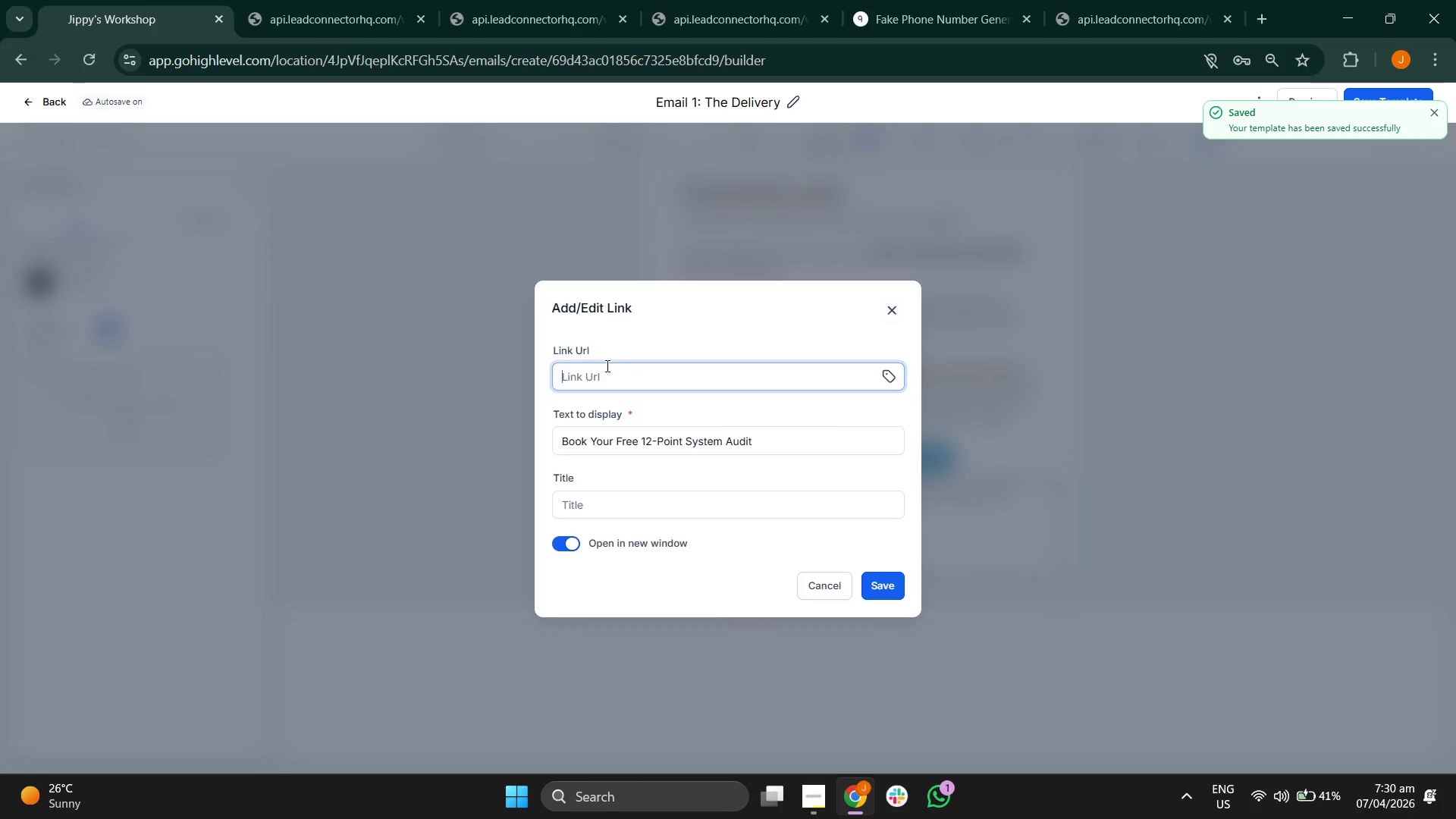 
key(Control+V)
 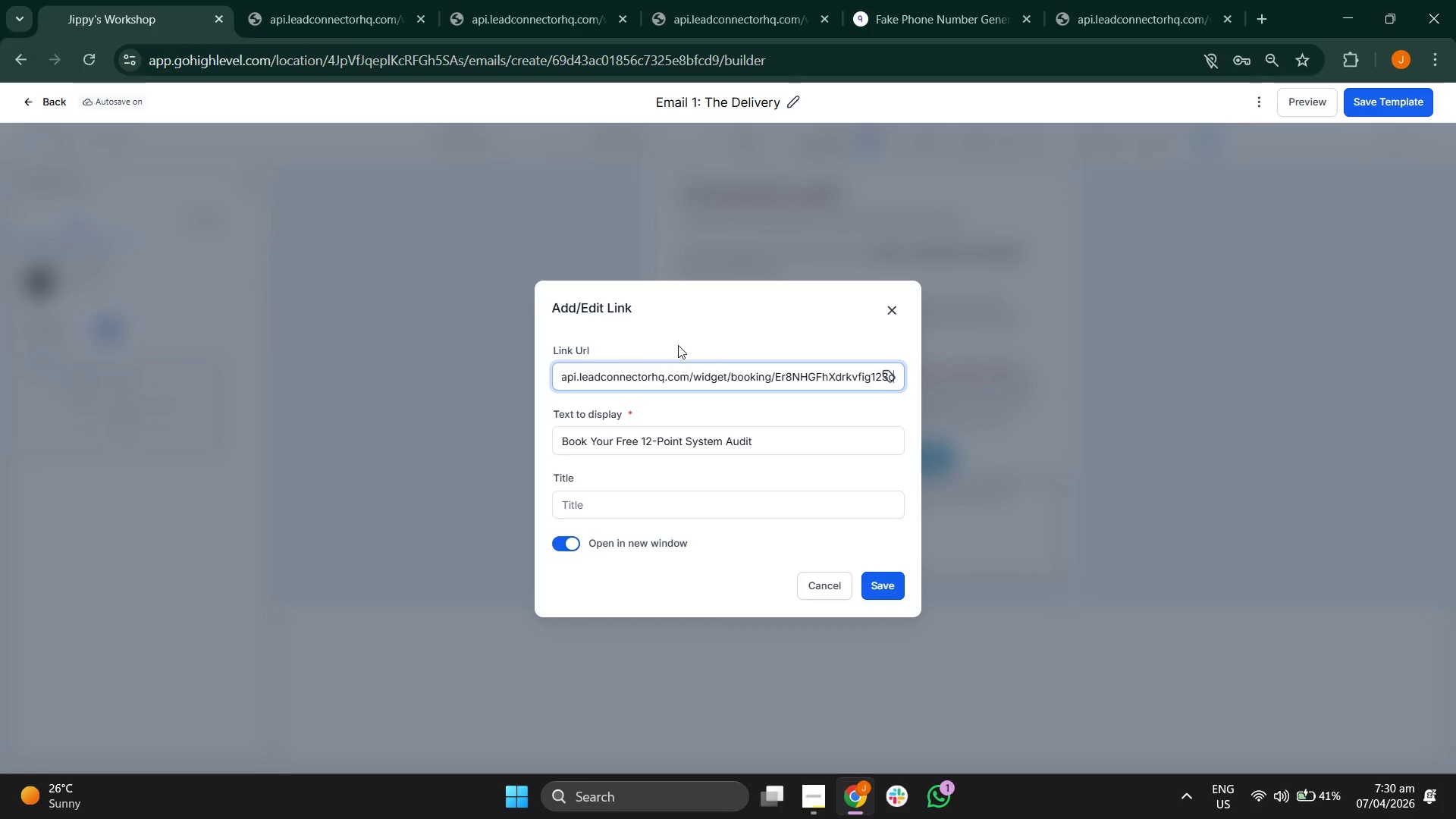 
left_click([718, 331])
 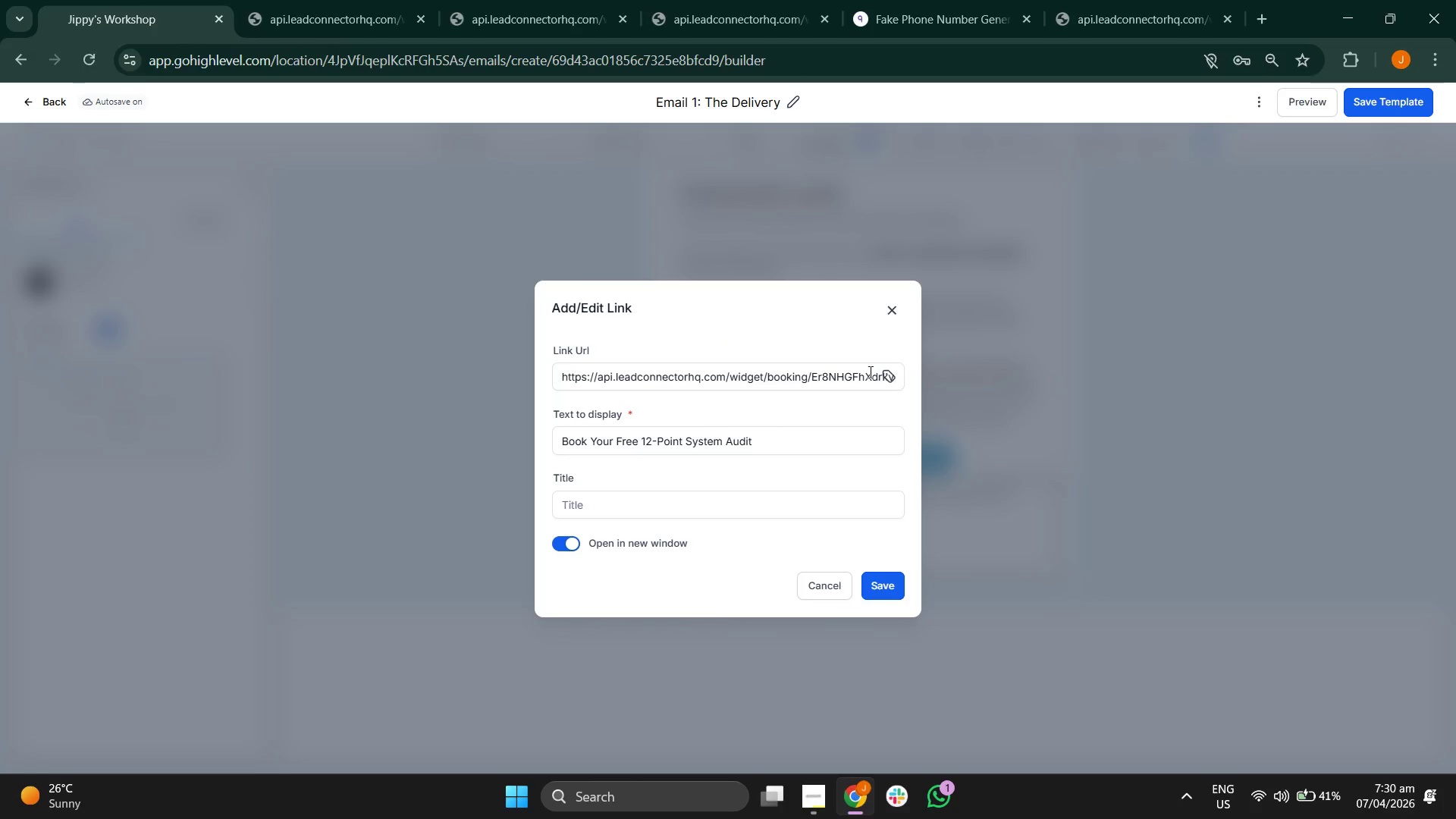 
double_click([843, 372])
 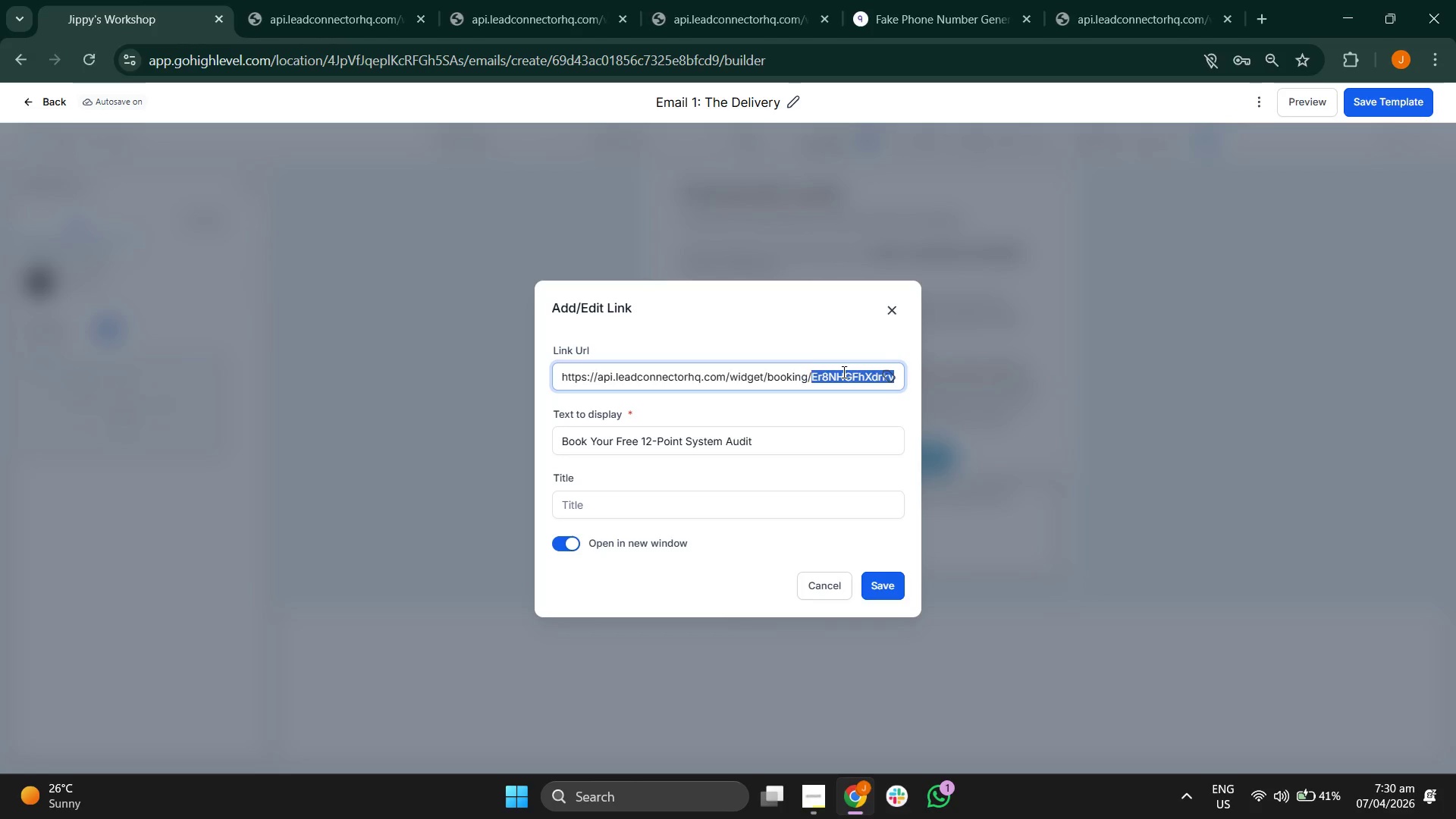 
triple_click([843, 372])
 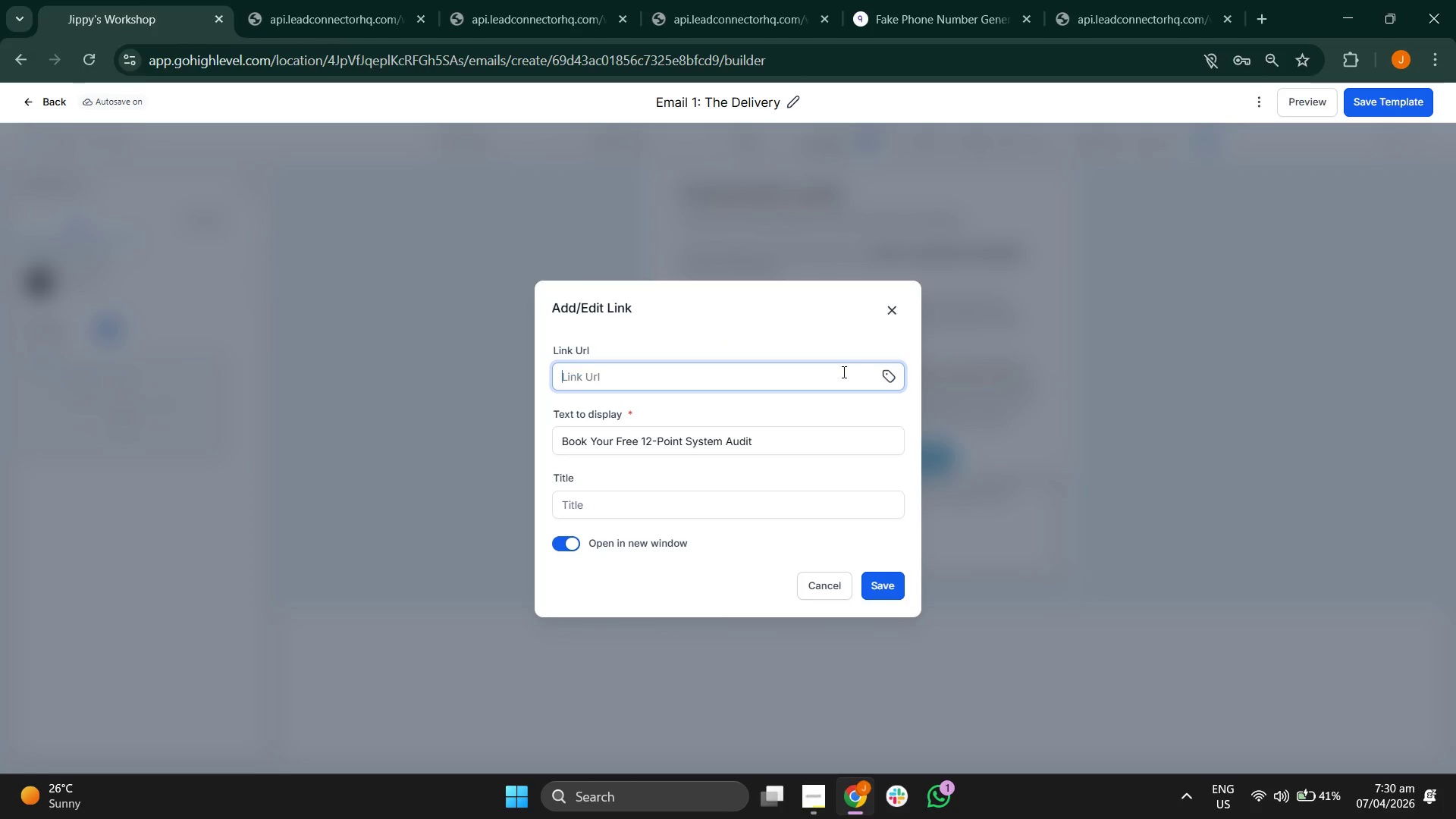 
key(Backspace)
 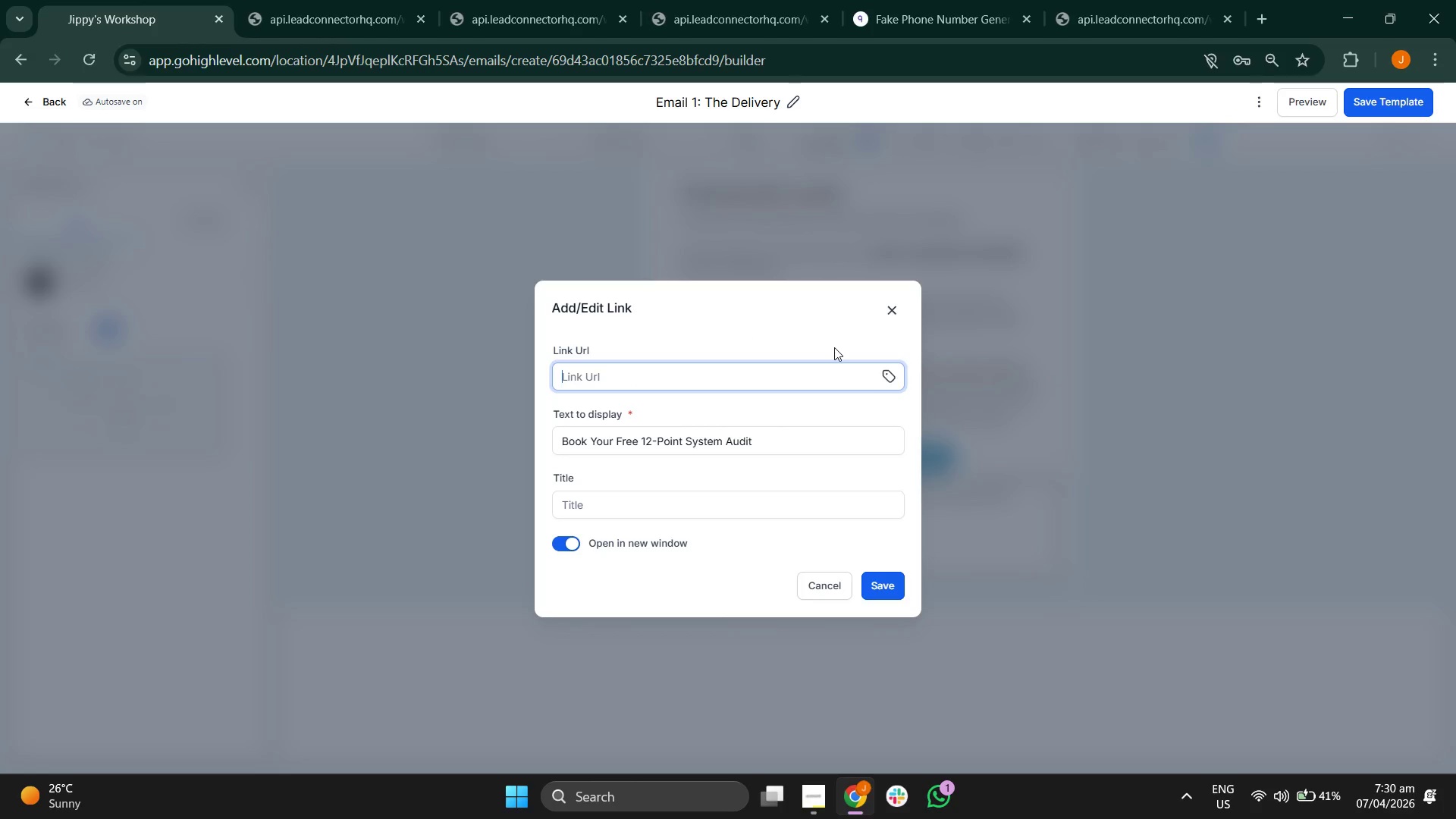 
left_click([834, 347])
 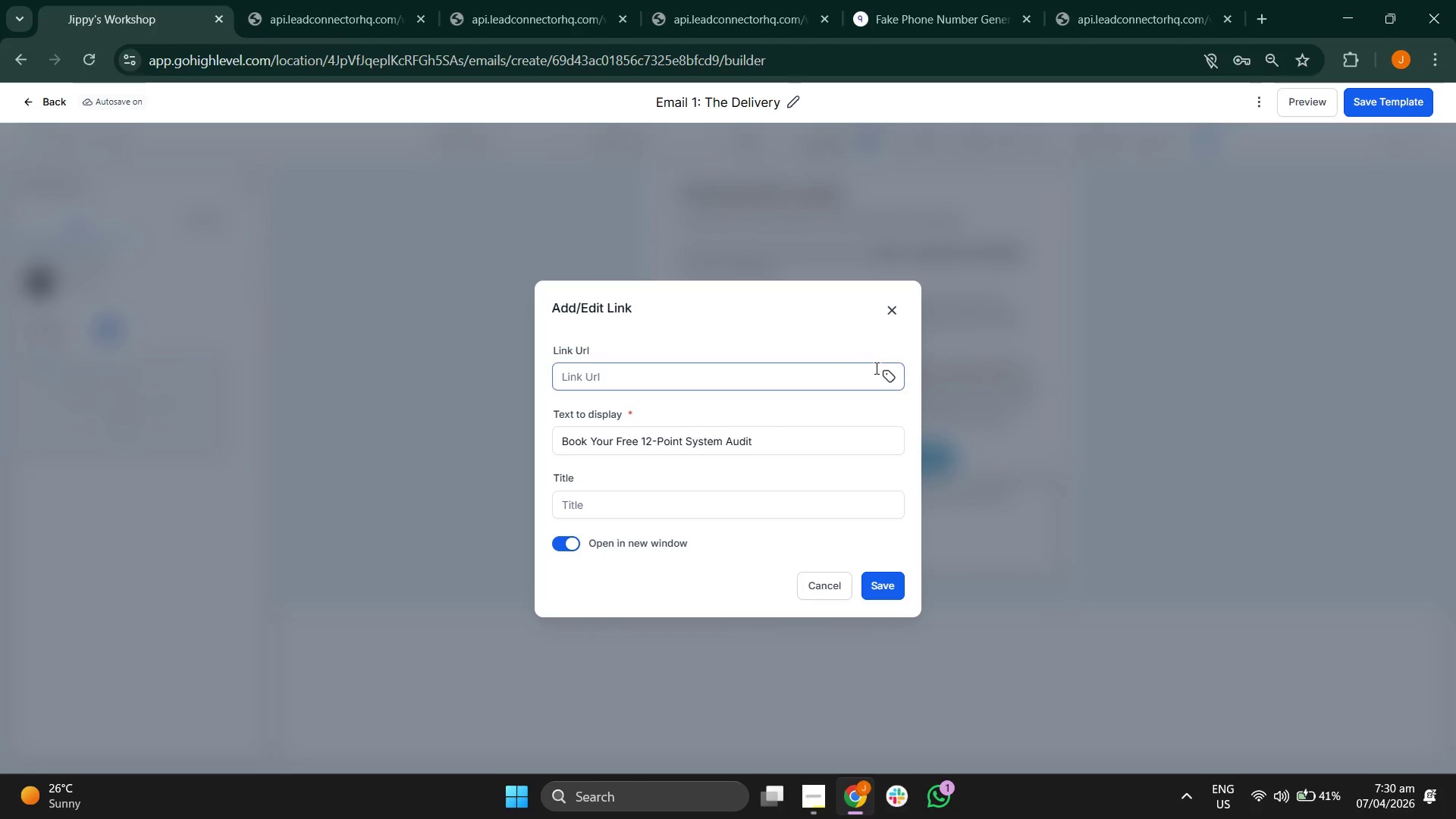 
left_click([877, 369])
 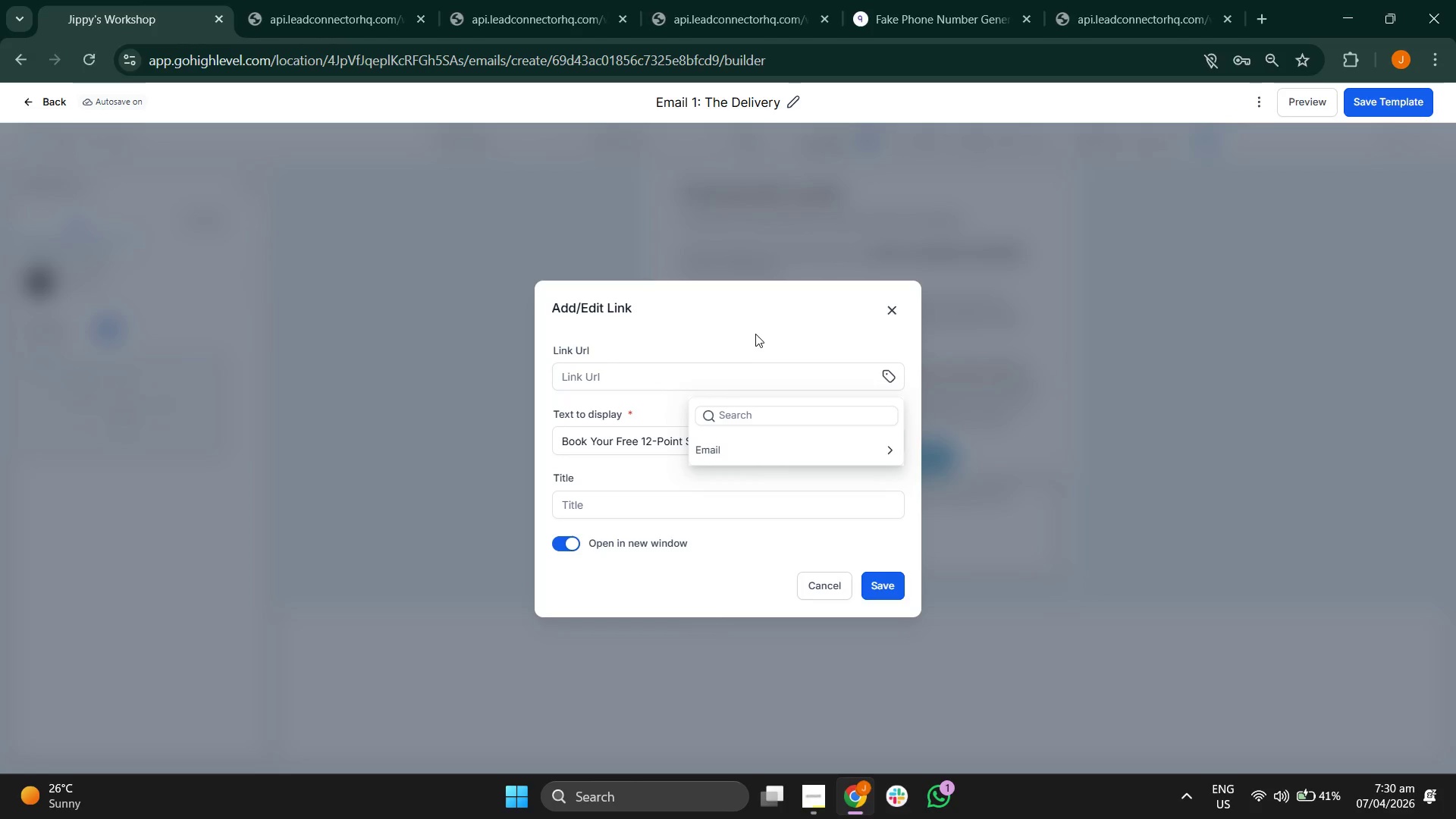 
left_click([683, 378])
 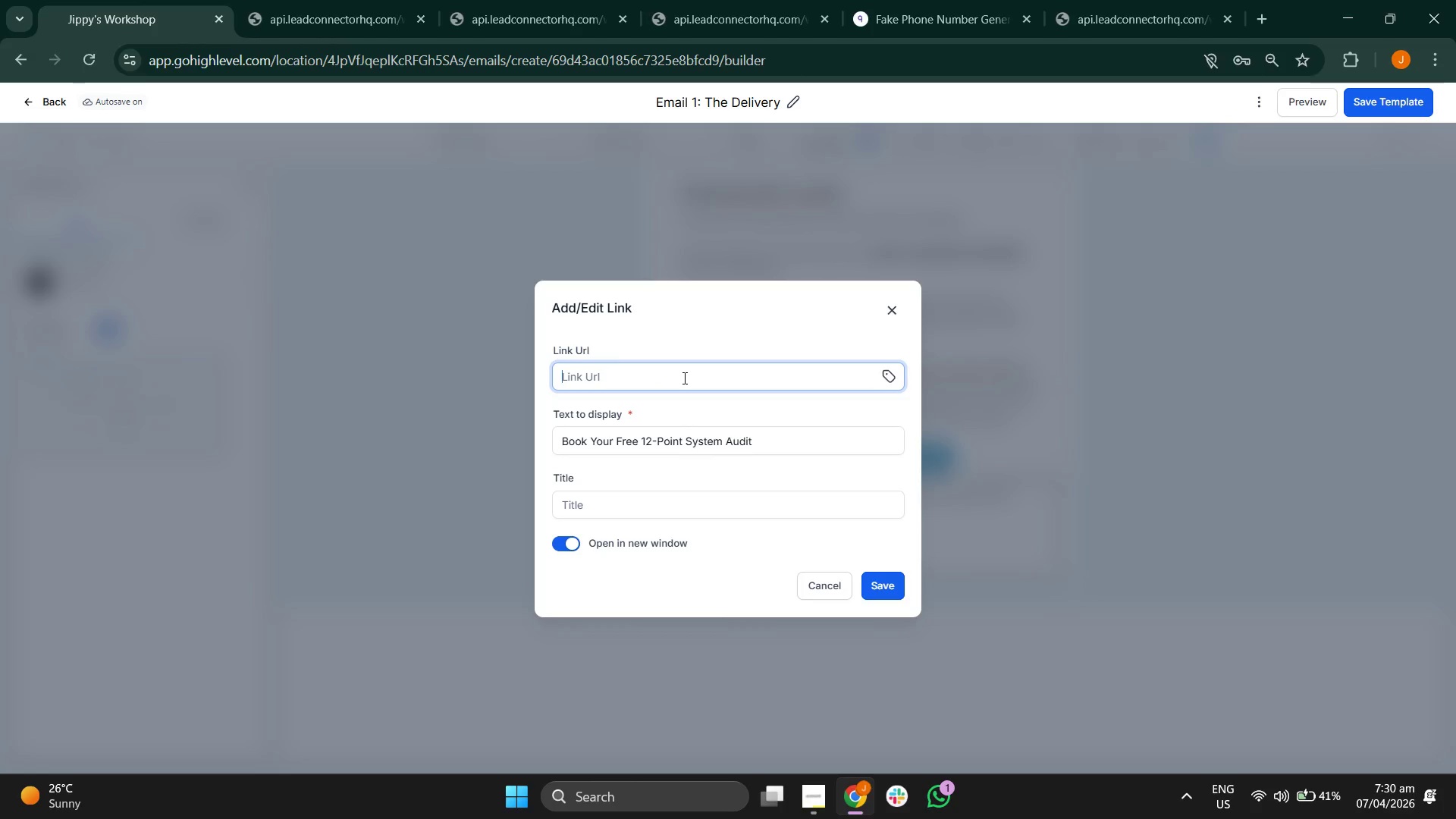 
key(Control+V)
 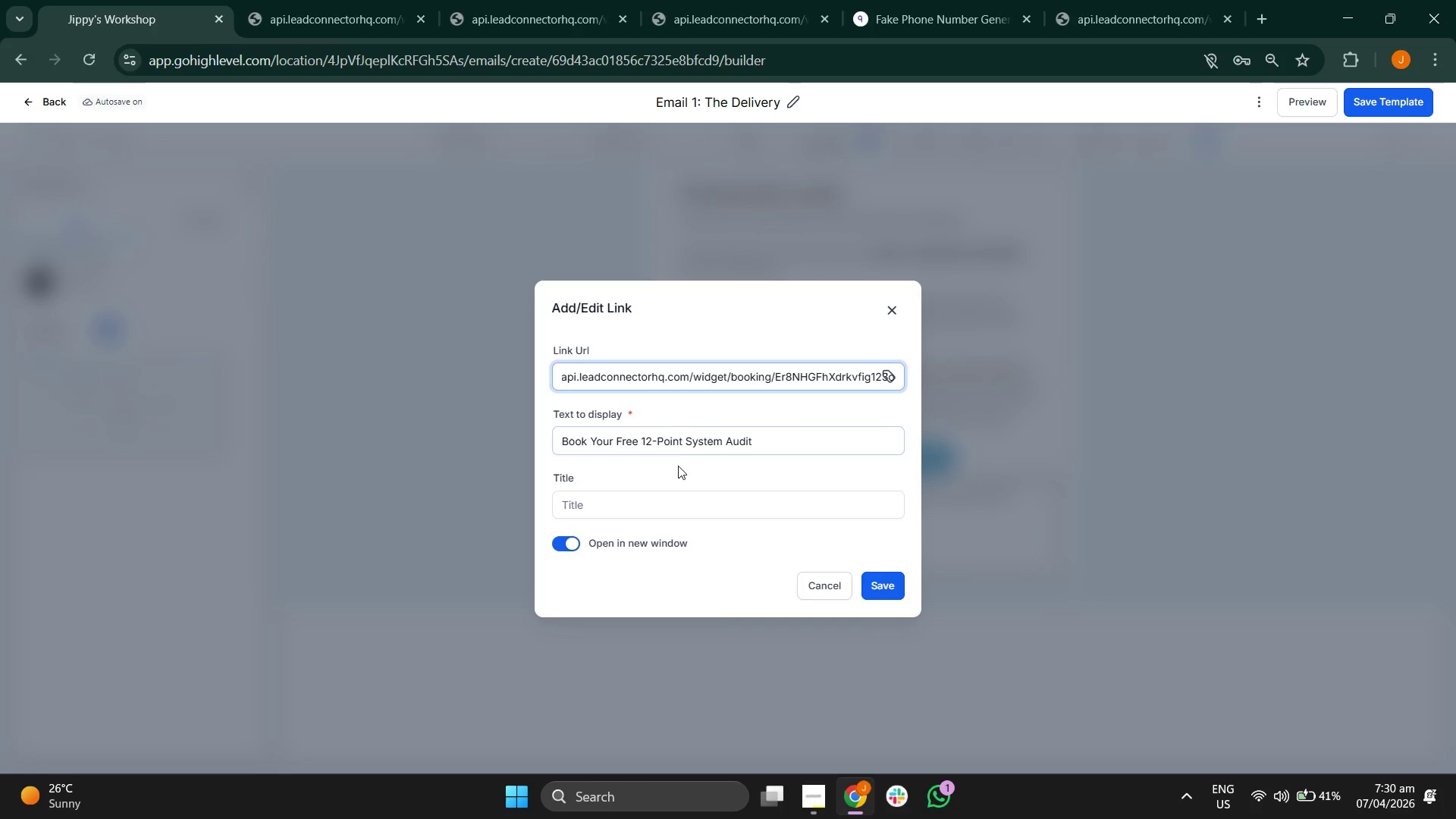 
left_click([679, 475])
 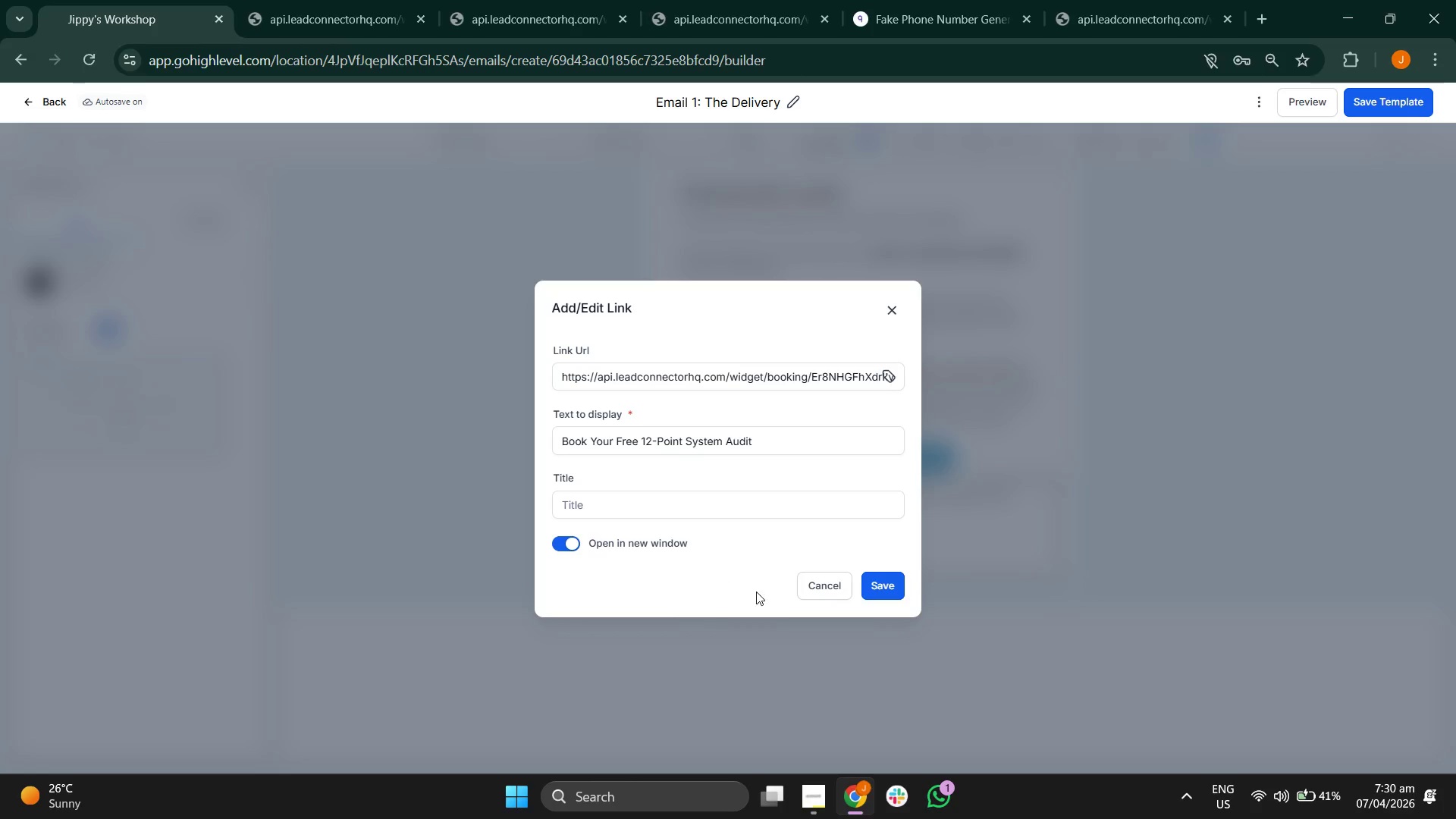 
left_click([870, 581])
 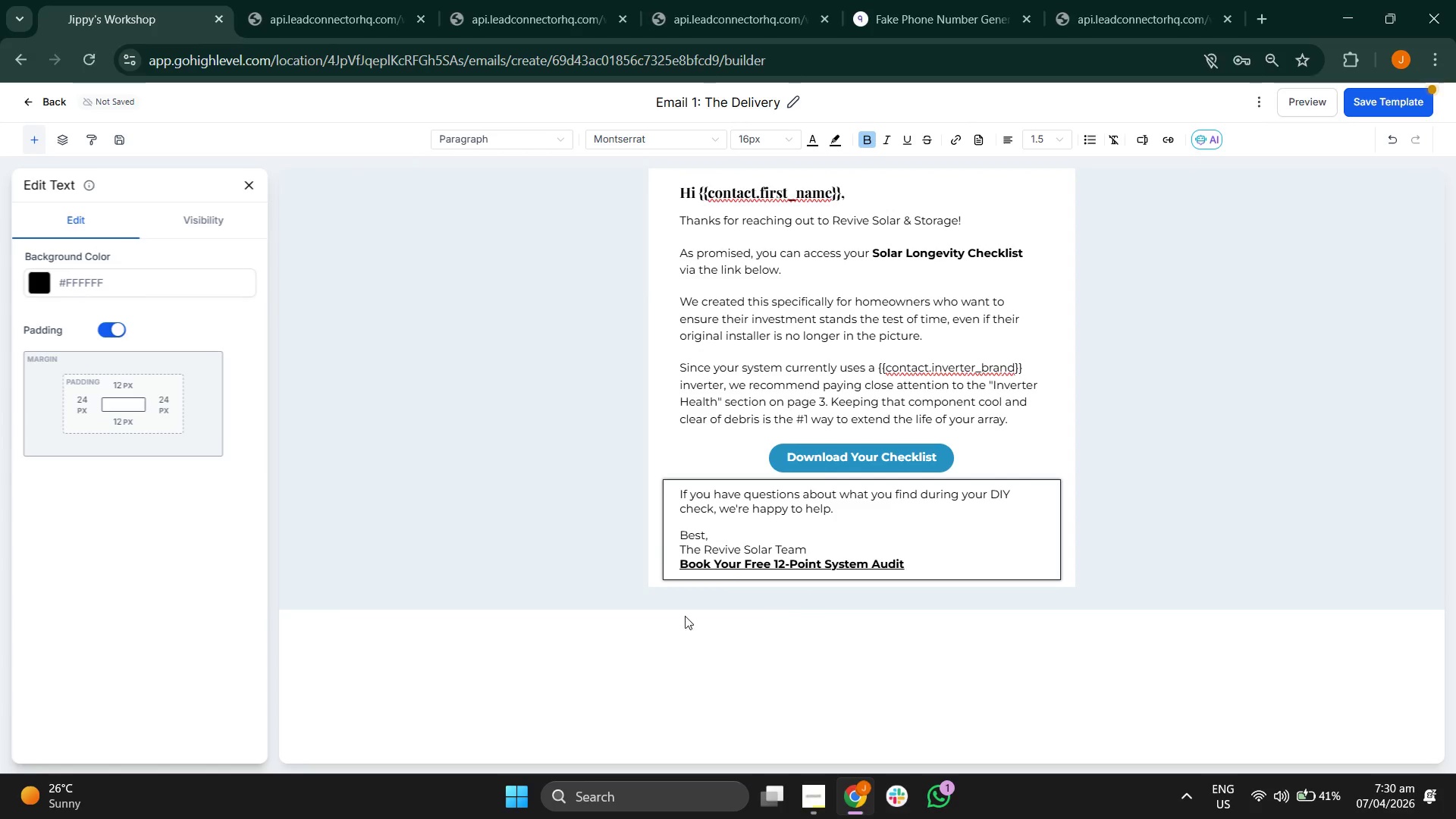 
left_click([248, 184])
 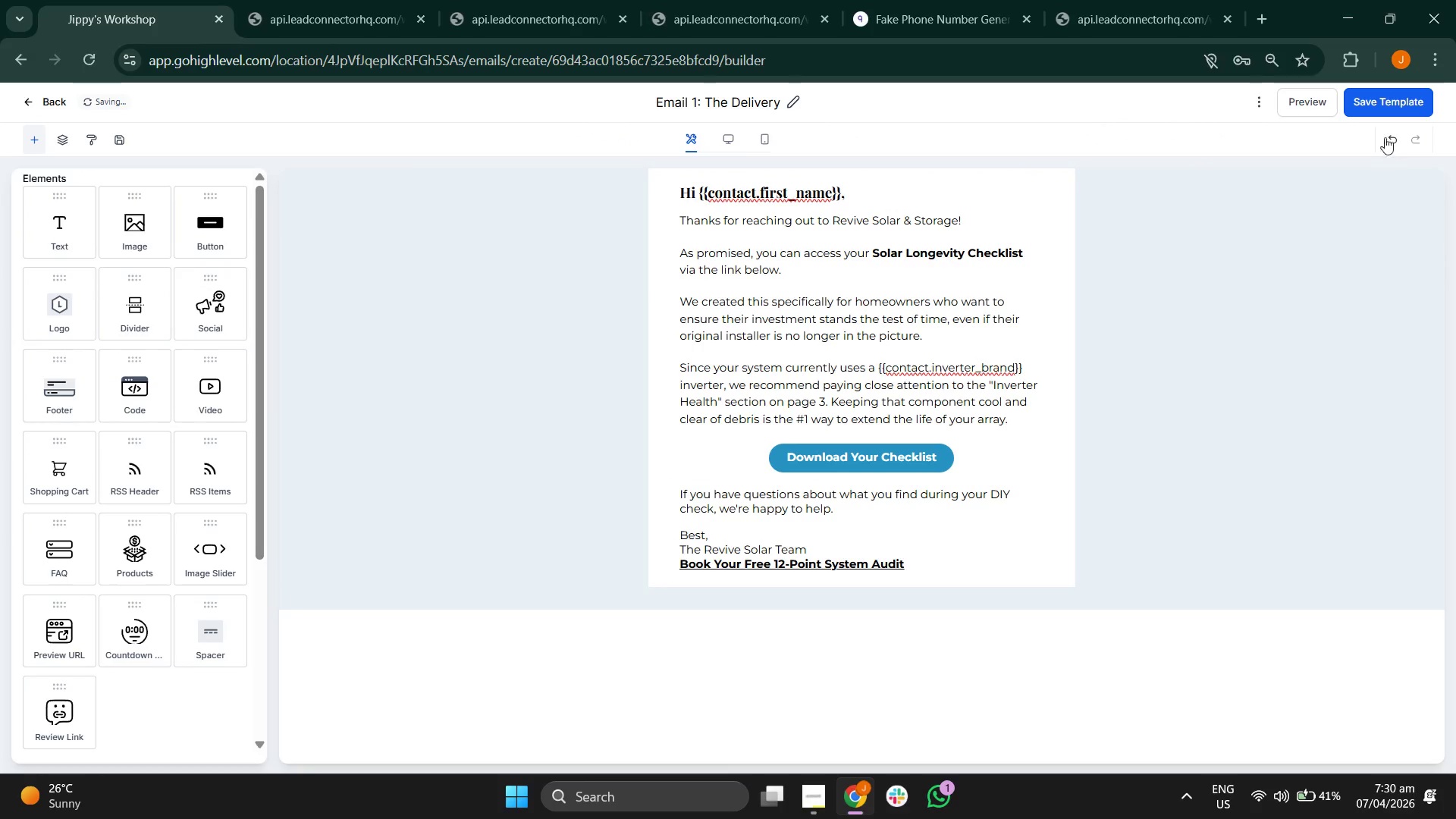 
left_click([1379, 111])
 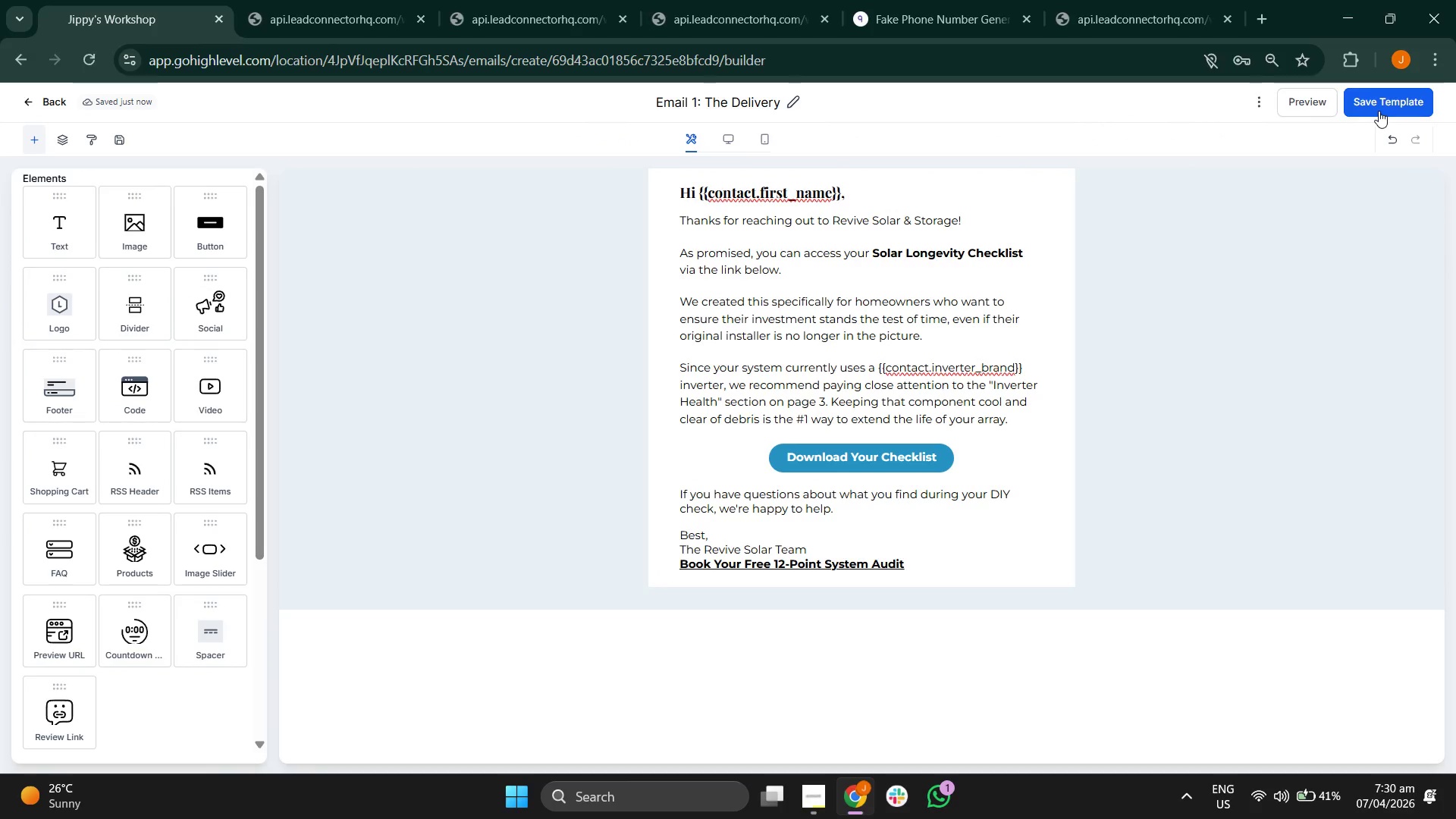 
left_click([1377, 108])
 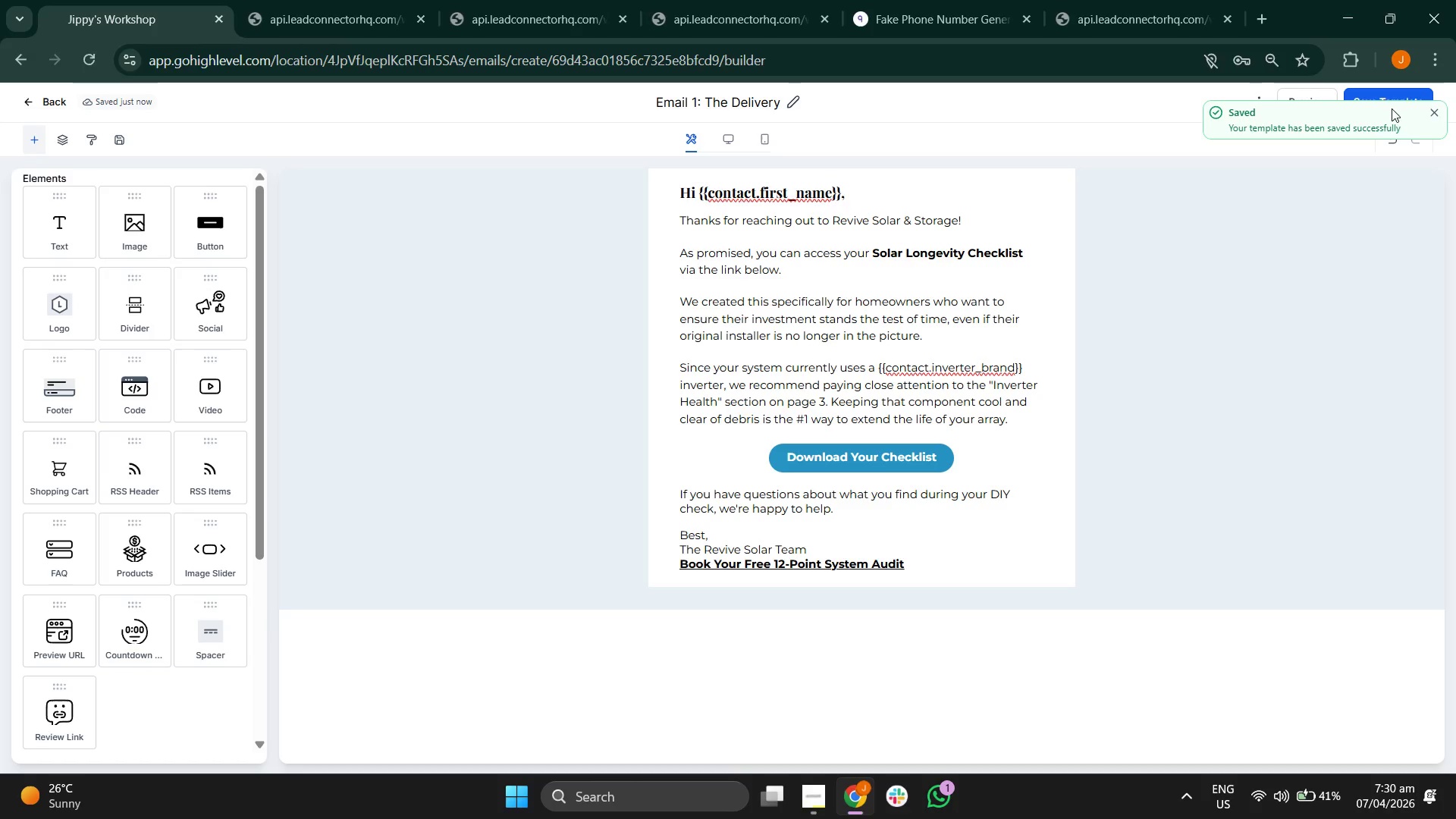 
left_click([1426, 111])
 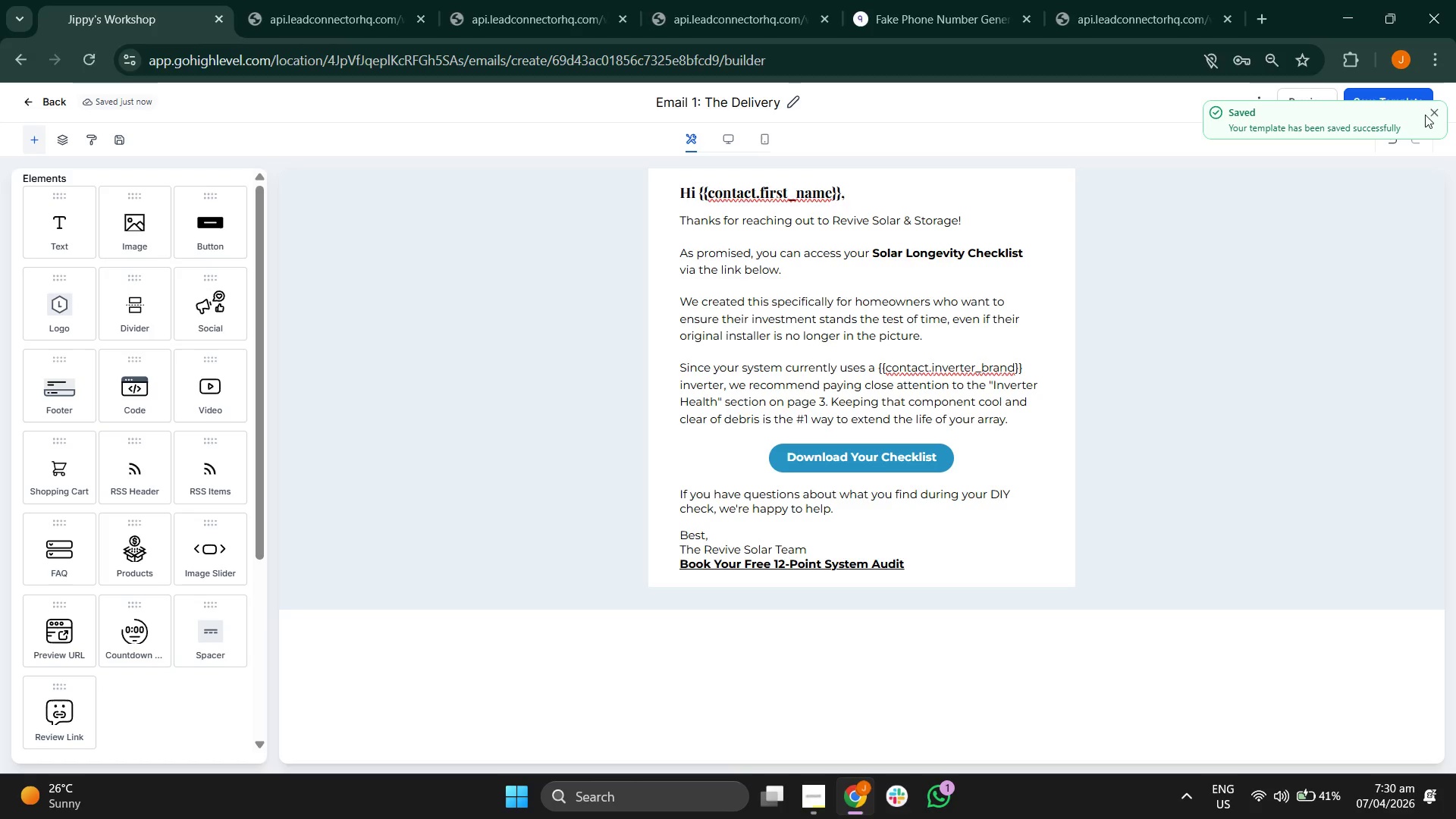 
left_click([1432, 115])
 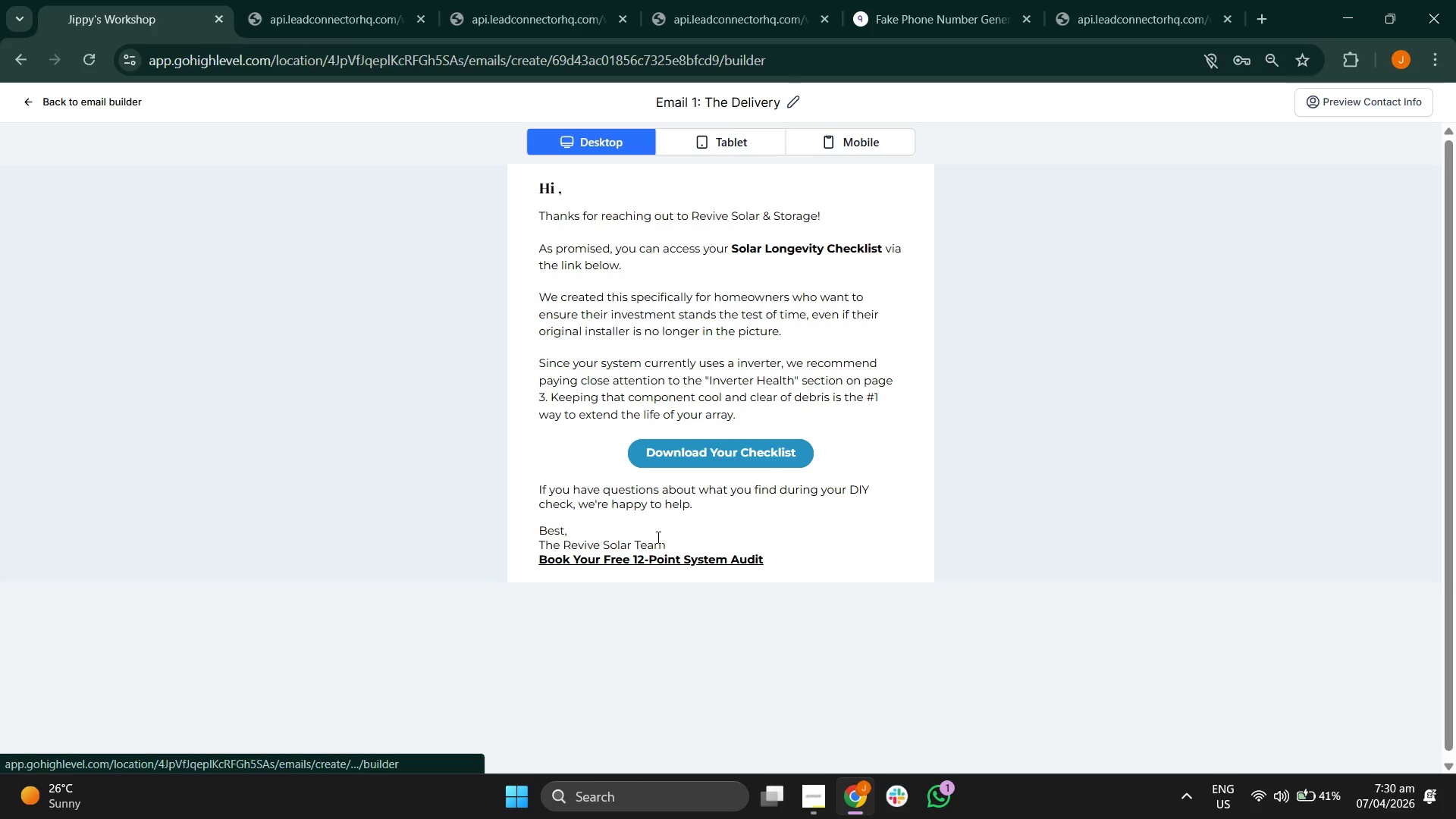 
left_click([680, 563])